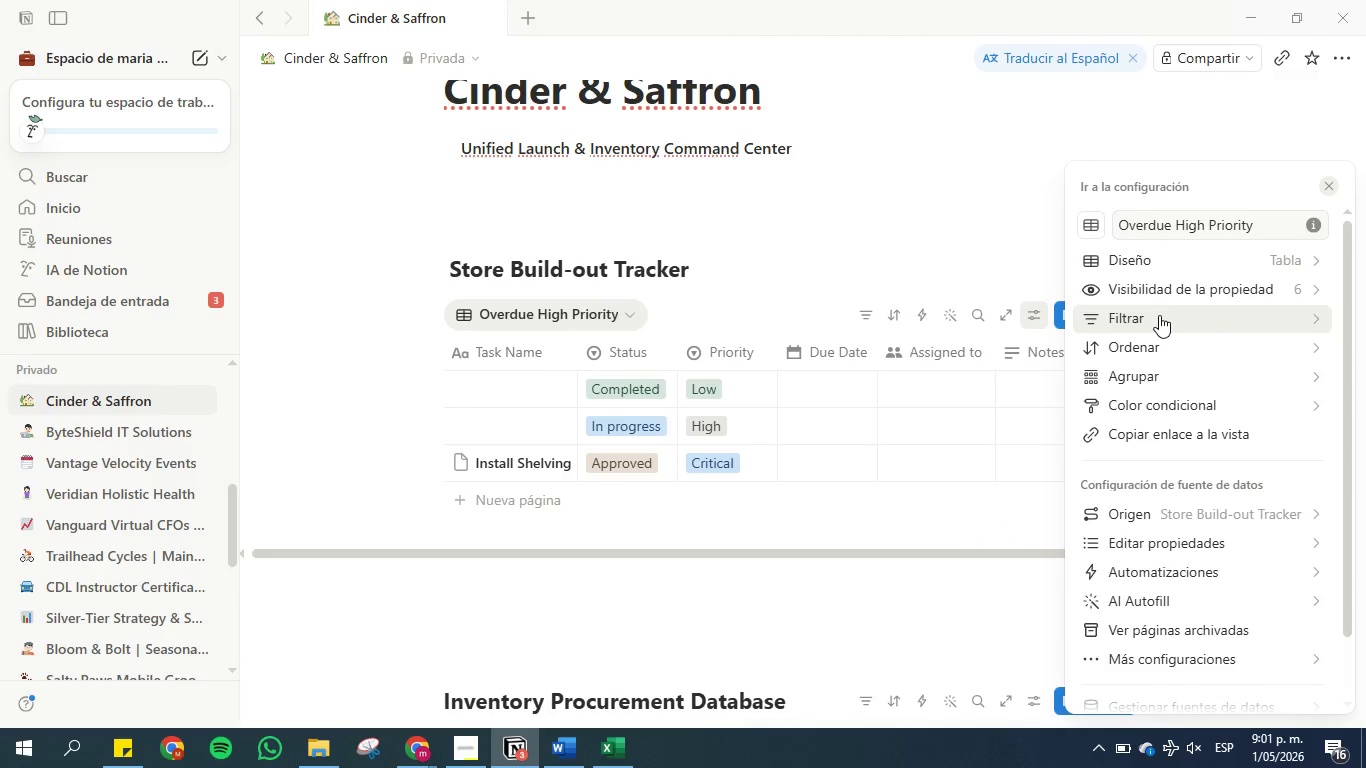 
wait(6.12)
 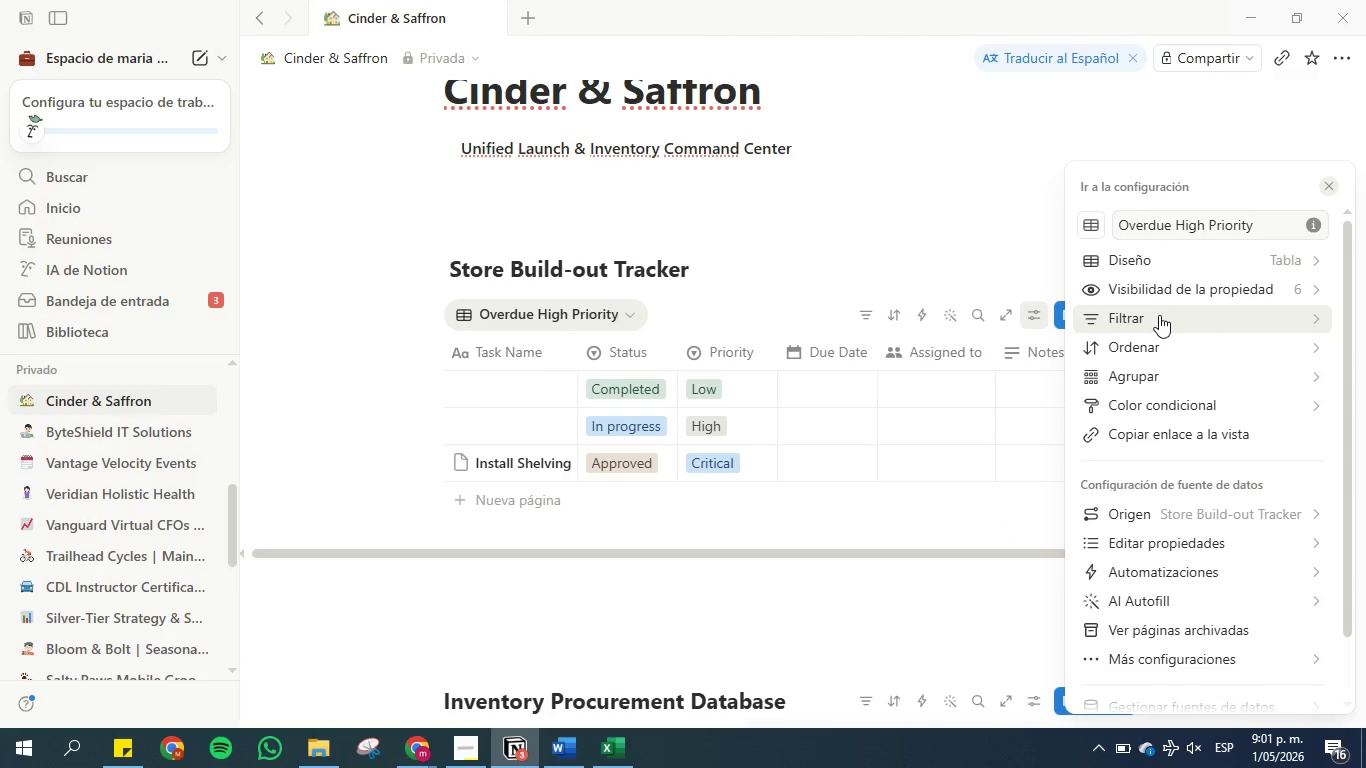 
left_click([1159, 315])
 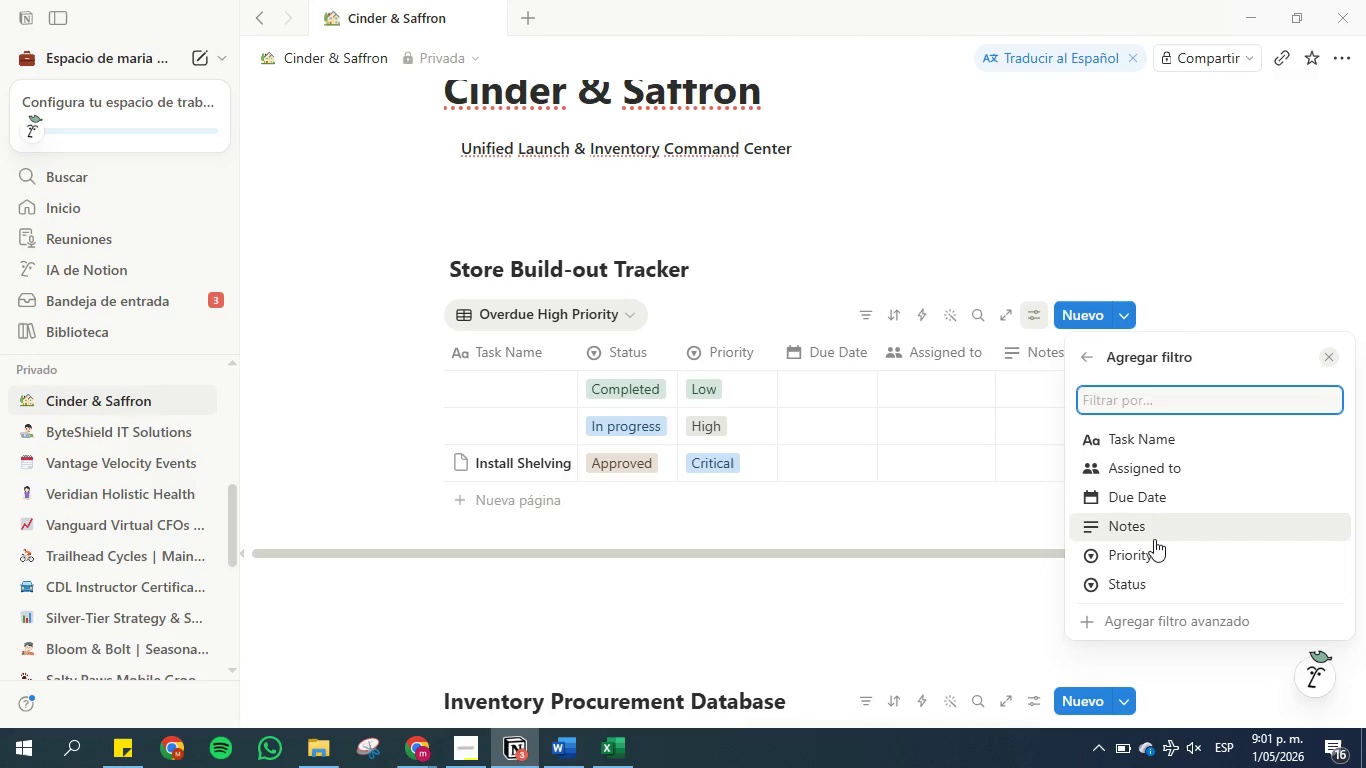 
left_click([1152, 550])
 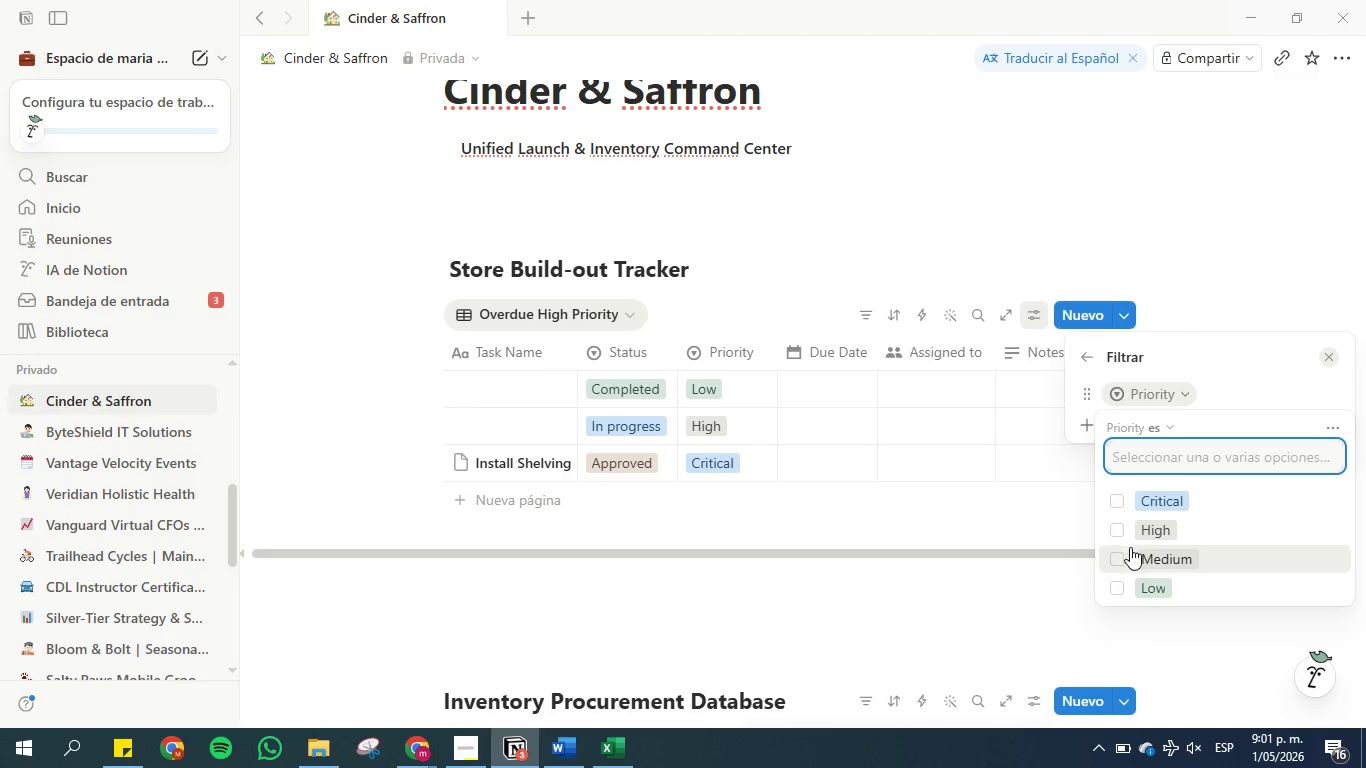 
left_click([1119, 497])
 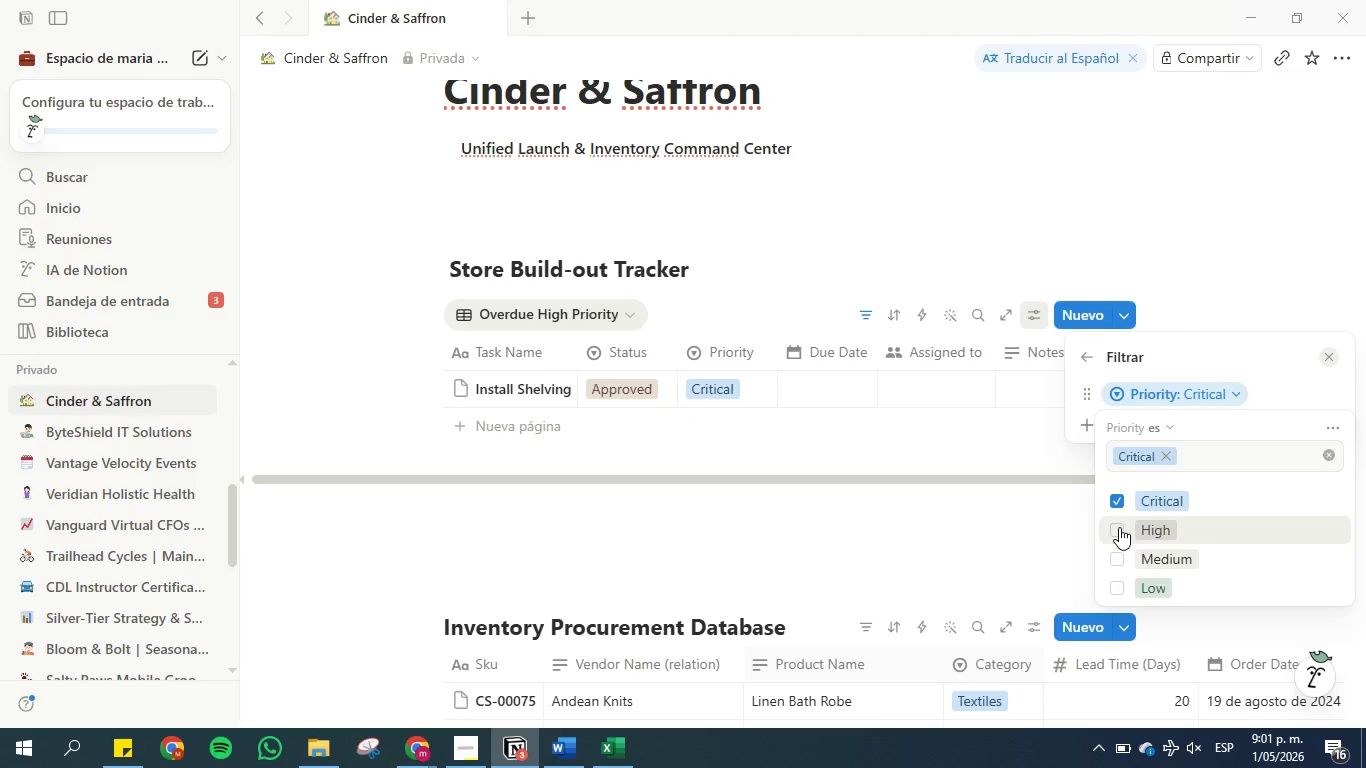 
left_click([1119, 527])
 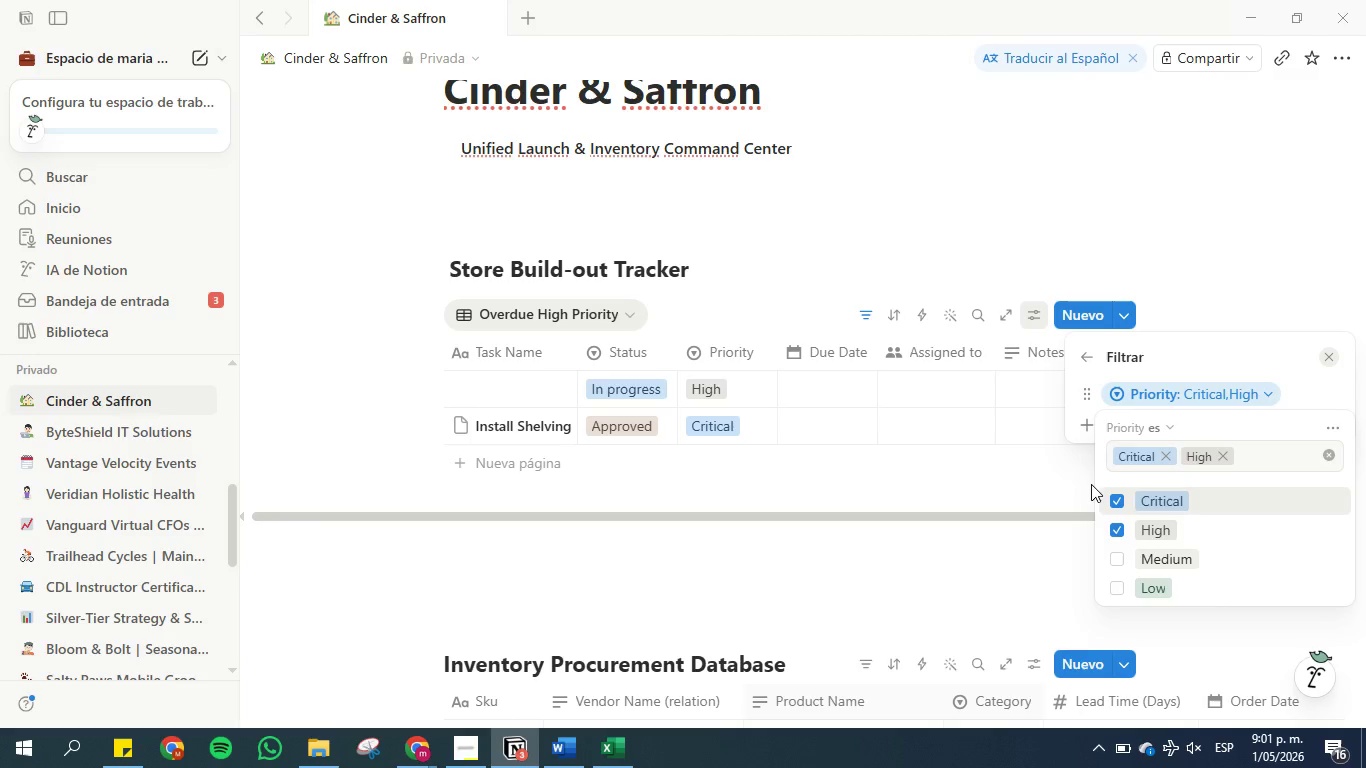 
left_click([1091, 484])
 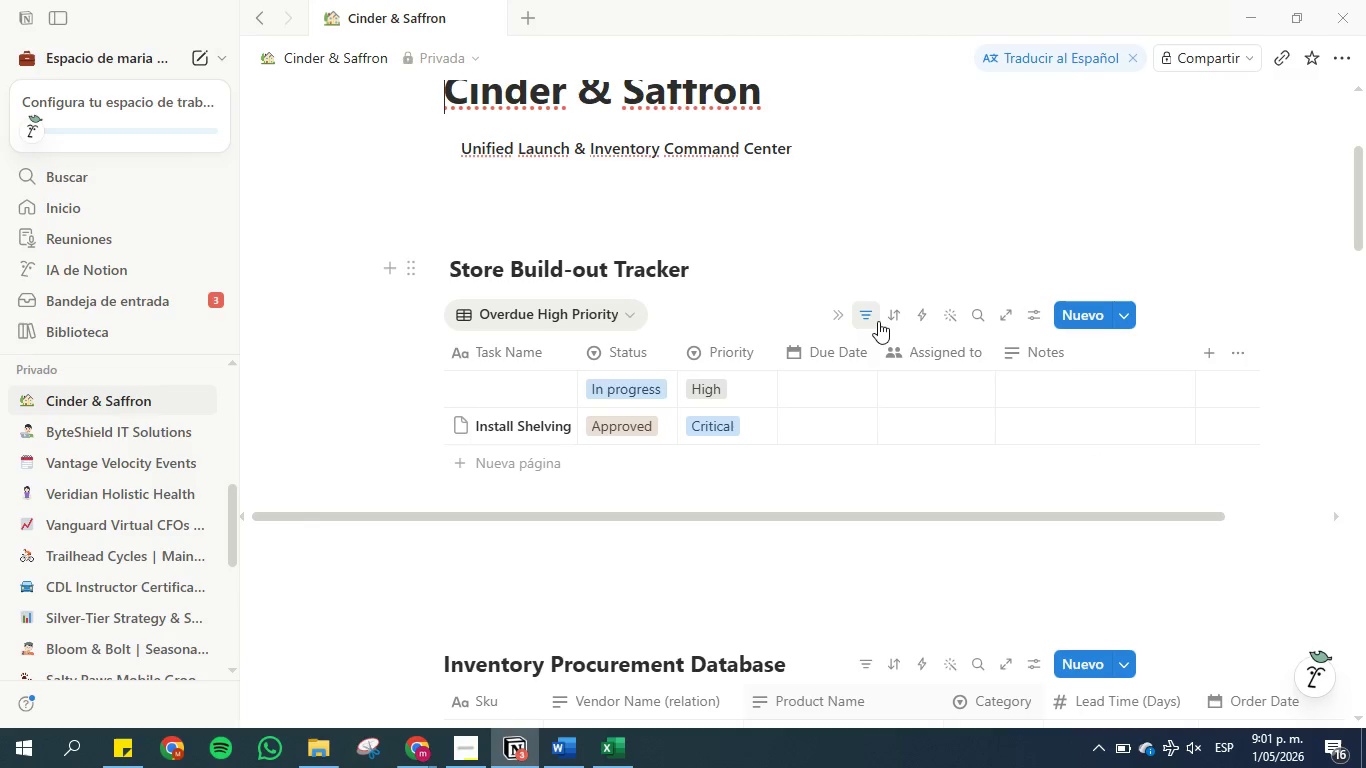 
left_click([865, 315])
 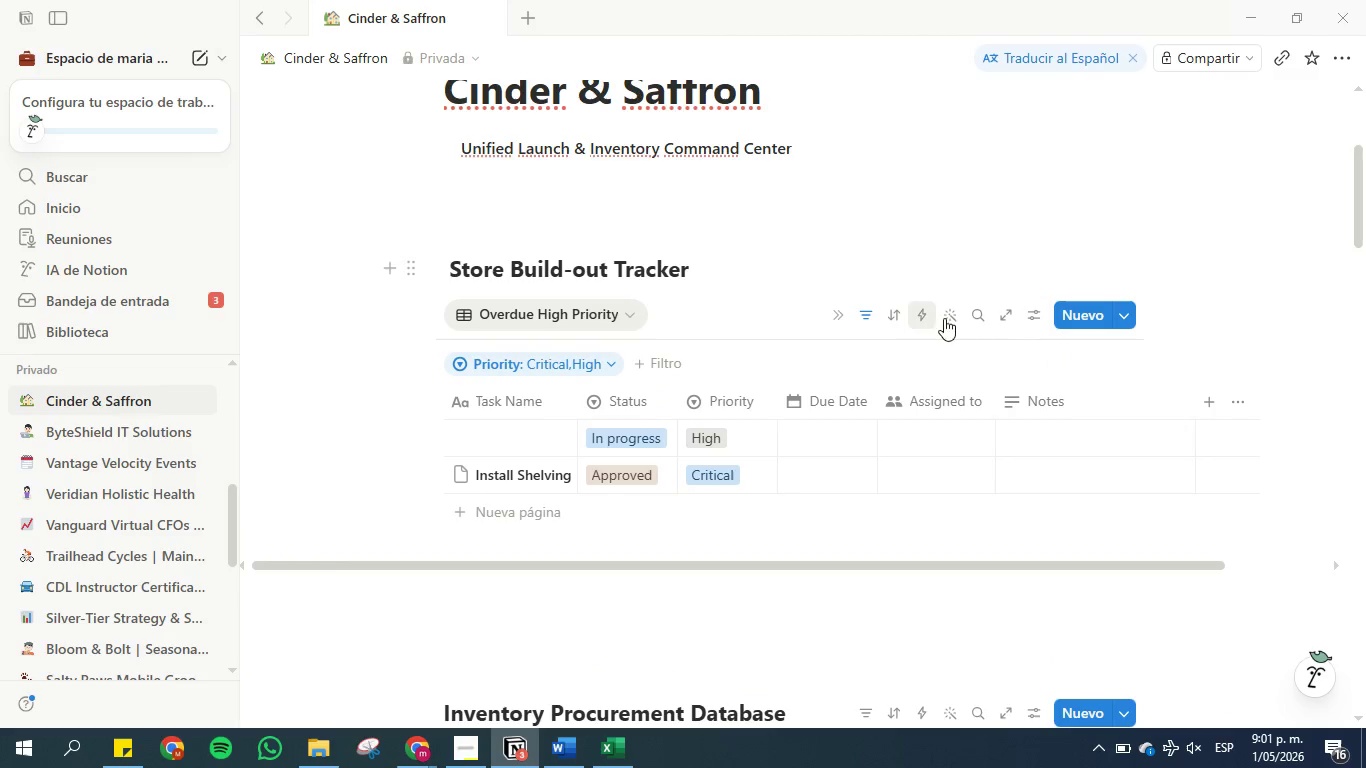 
left_click([1029, 316])
 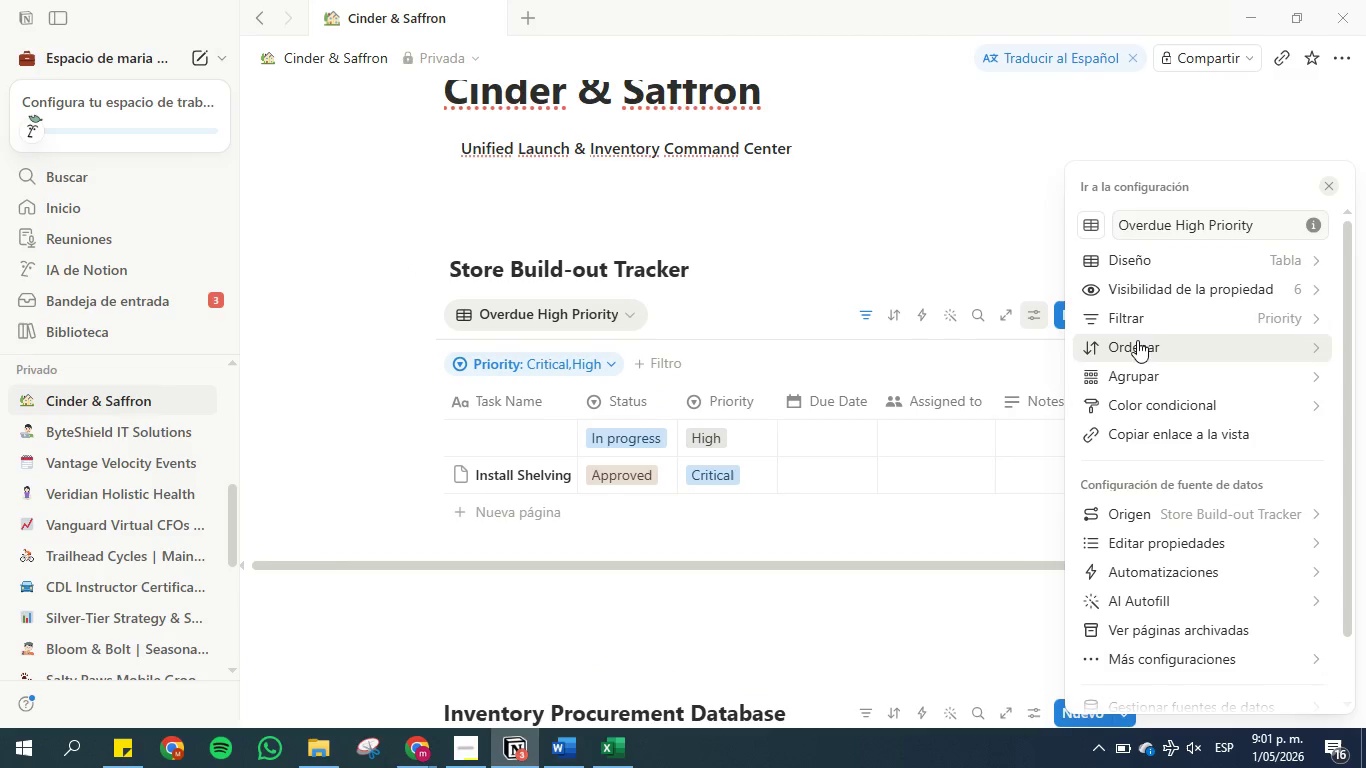 
left_click([1141, 322])
 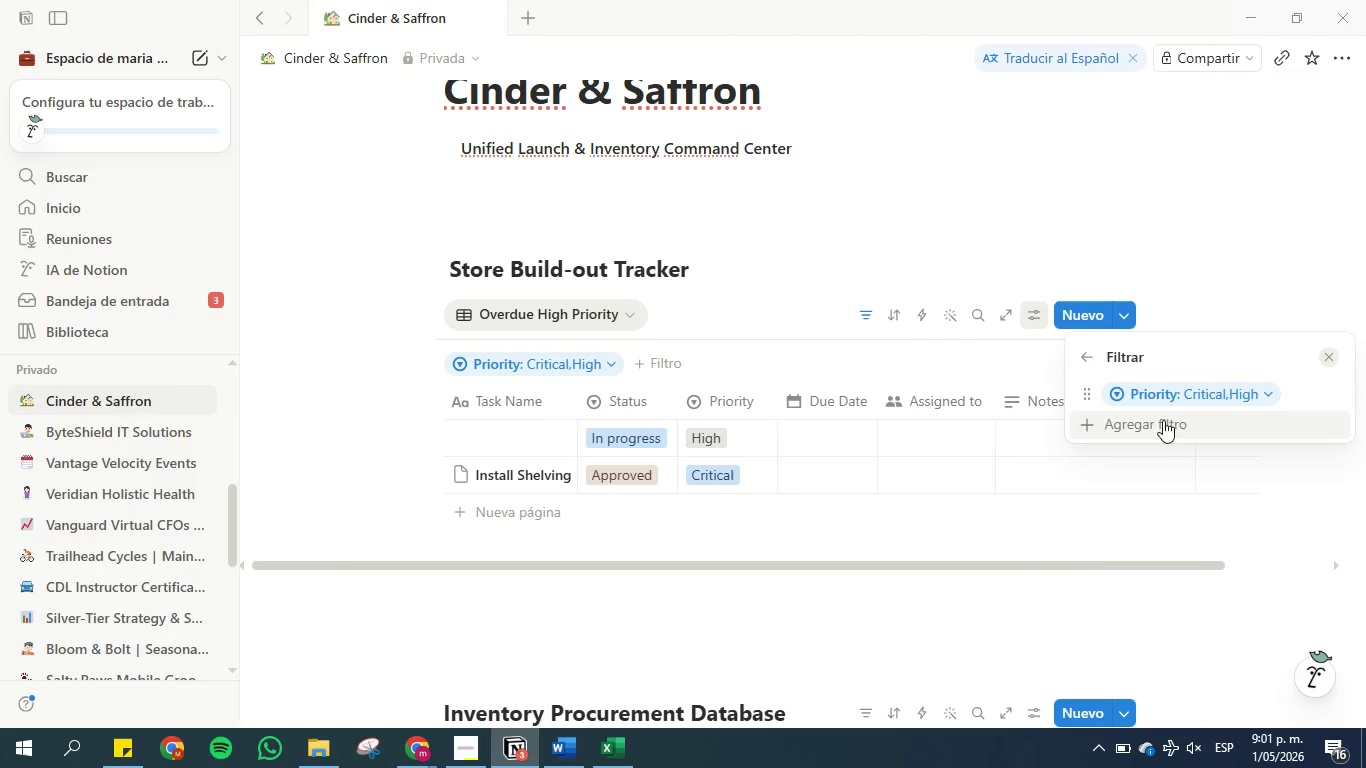 
left_click([1156, 427])
 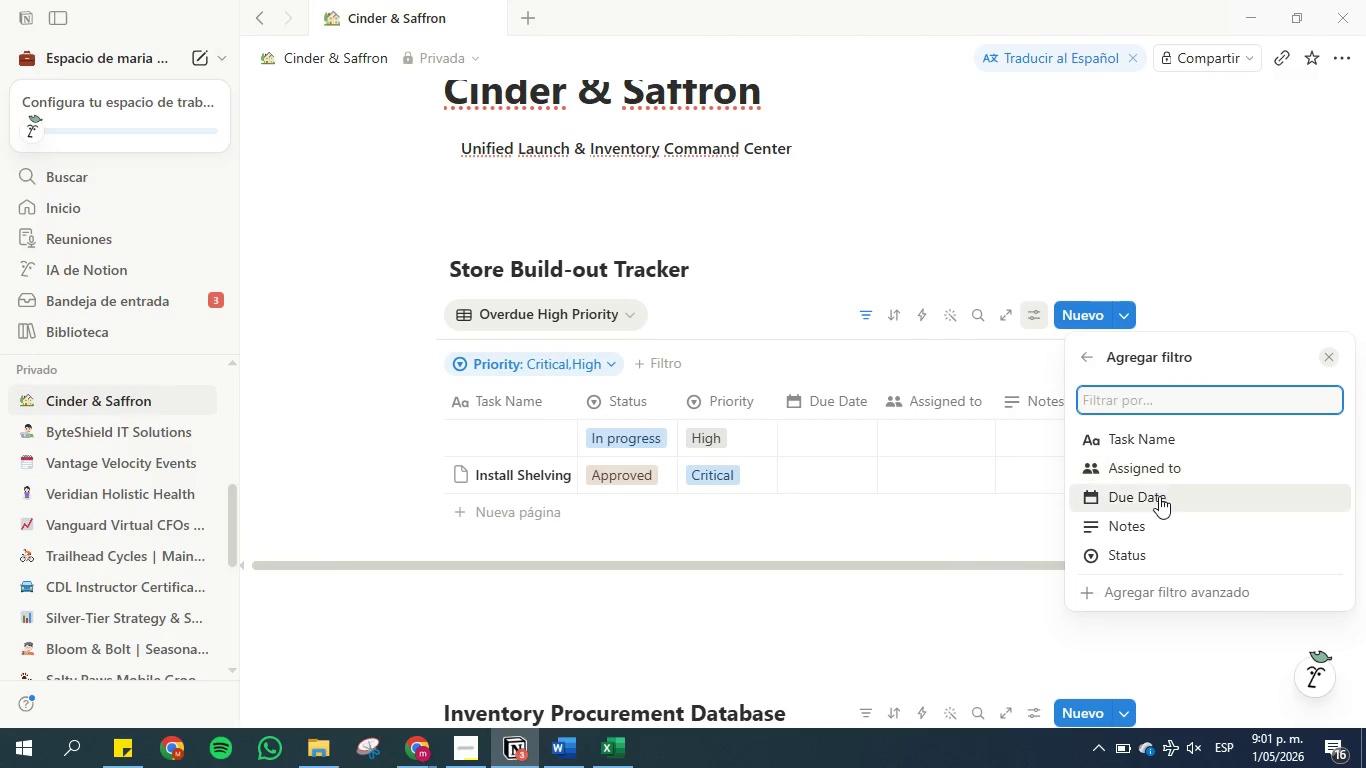 
left_click([1159, 497])
 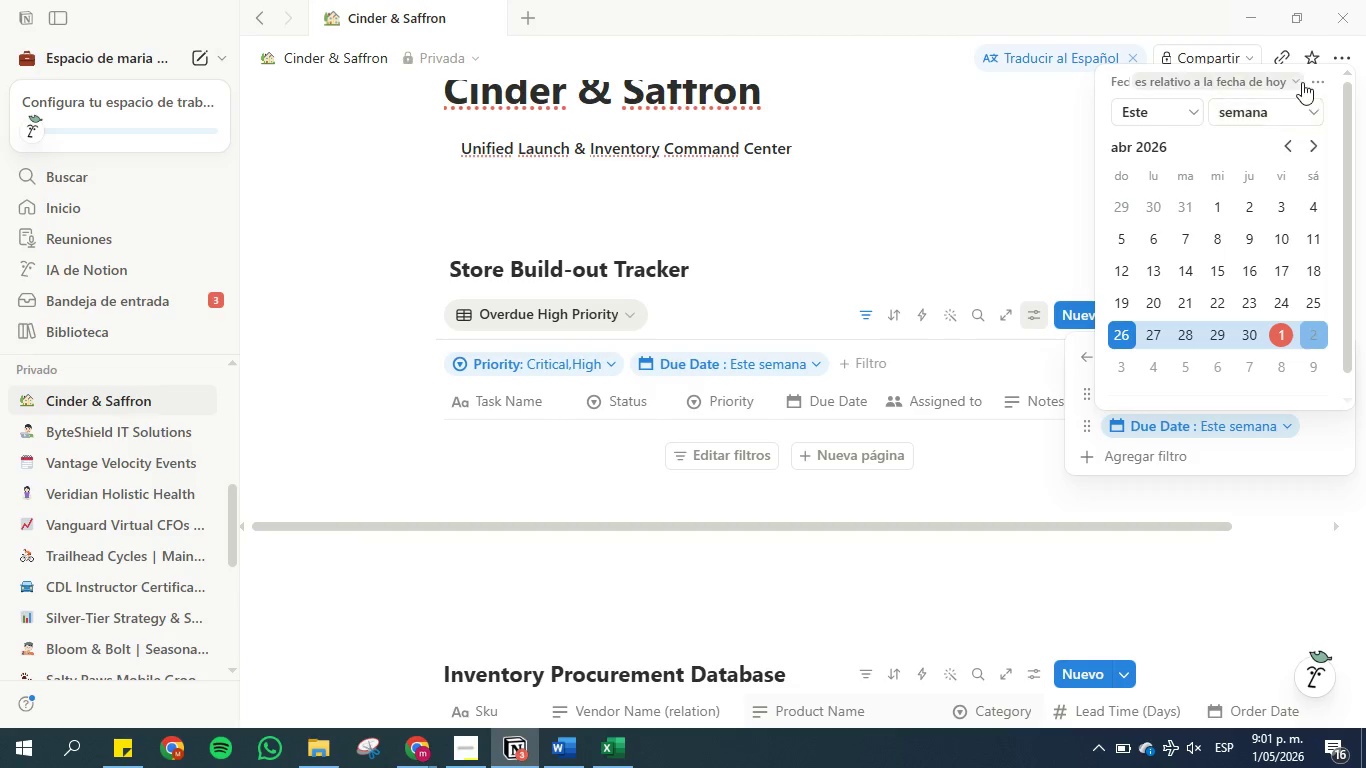 
wait(5.77)
 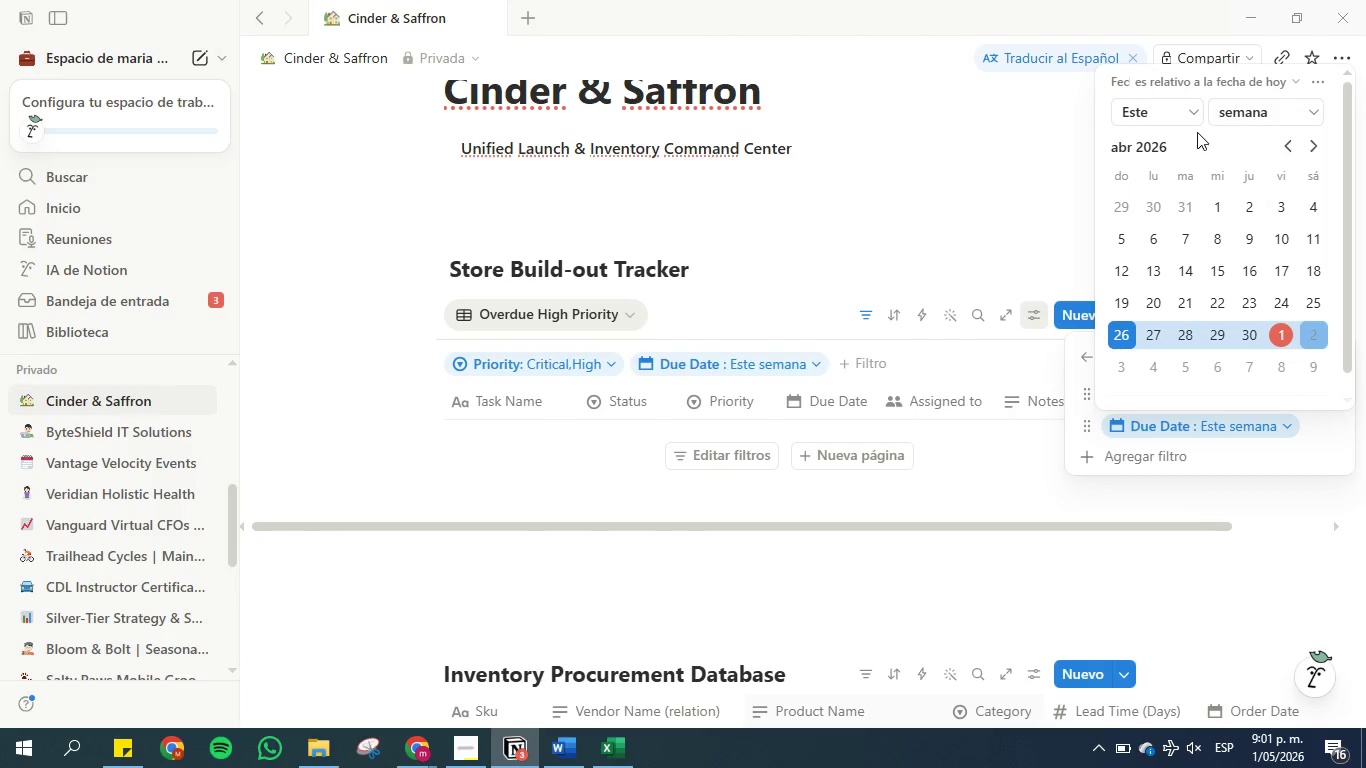 
left_click([1299, 76])
 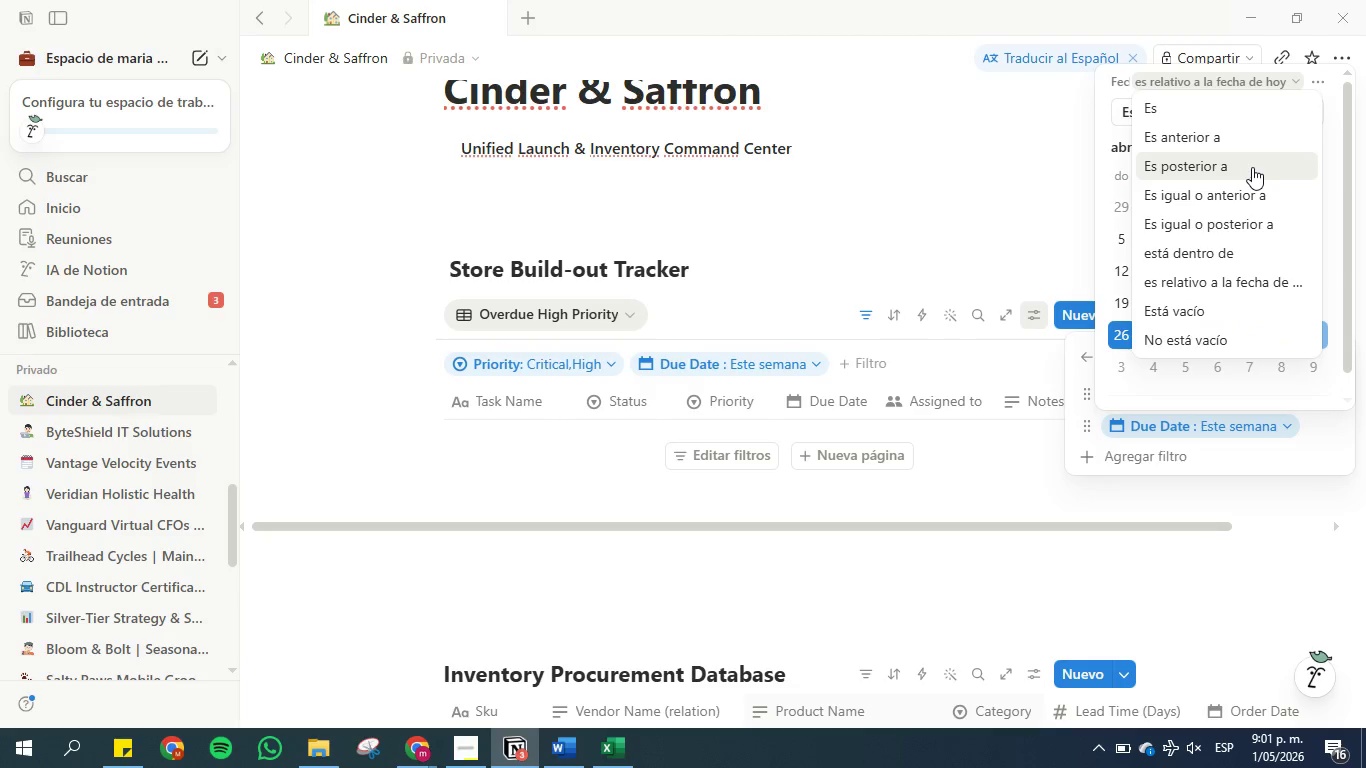 
wait(5.28)
 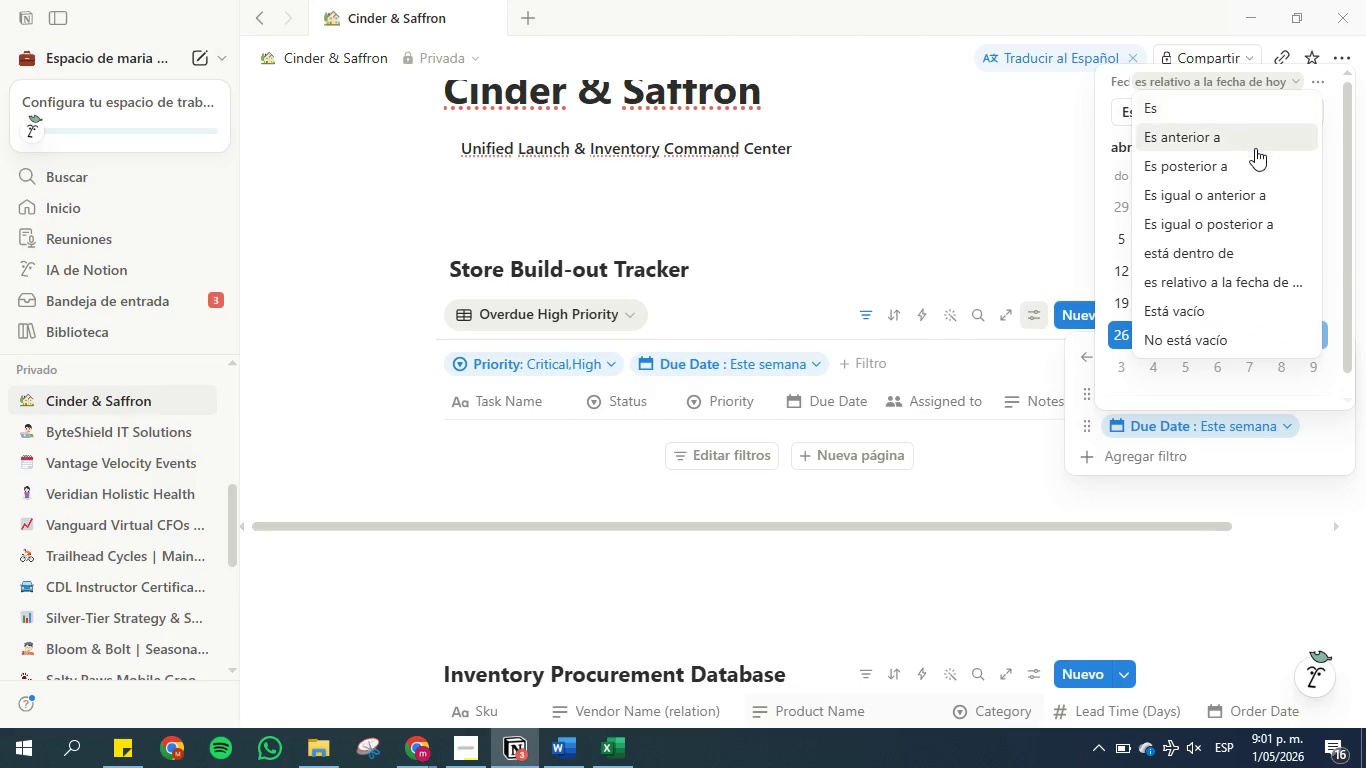 
left_click([1249, 150])
 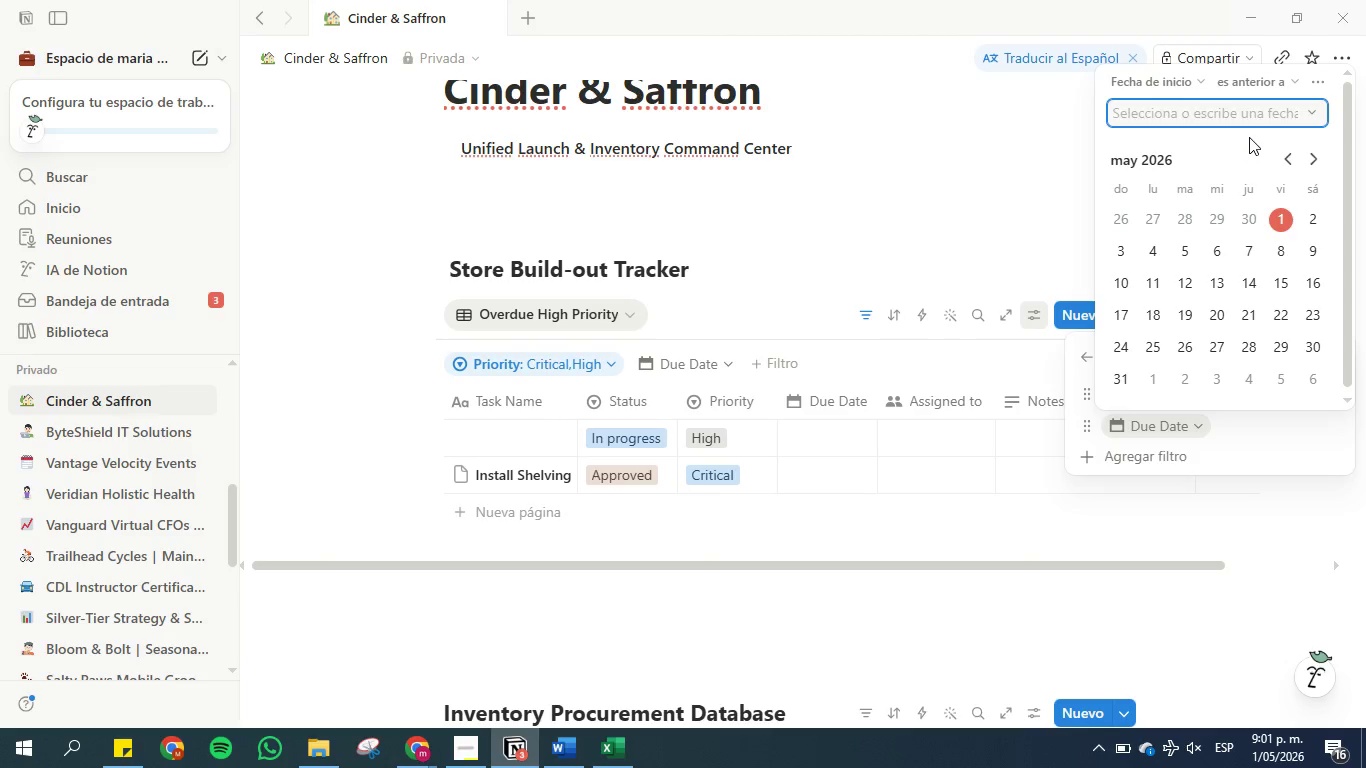 
left_click([1250, 86])
 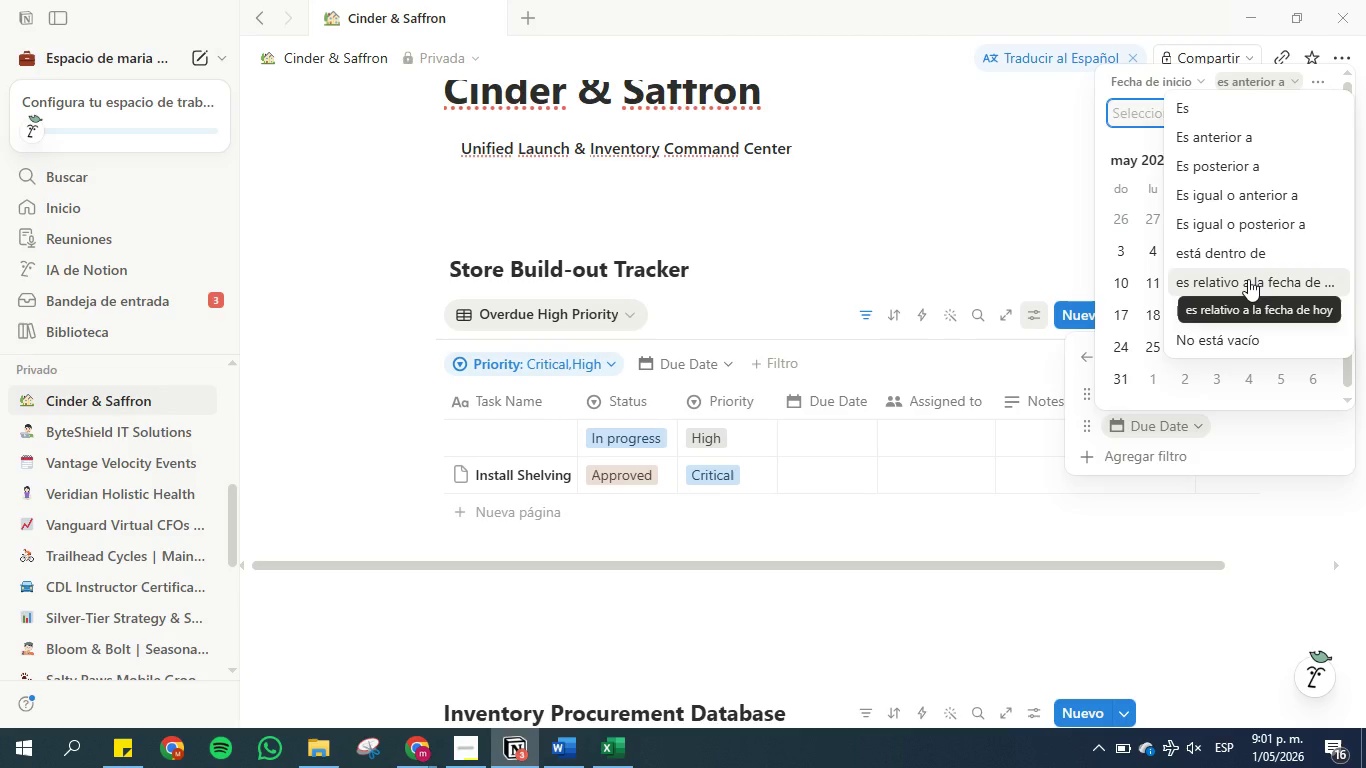 
left_click([1248, 279])
 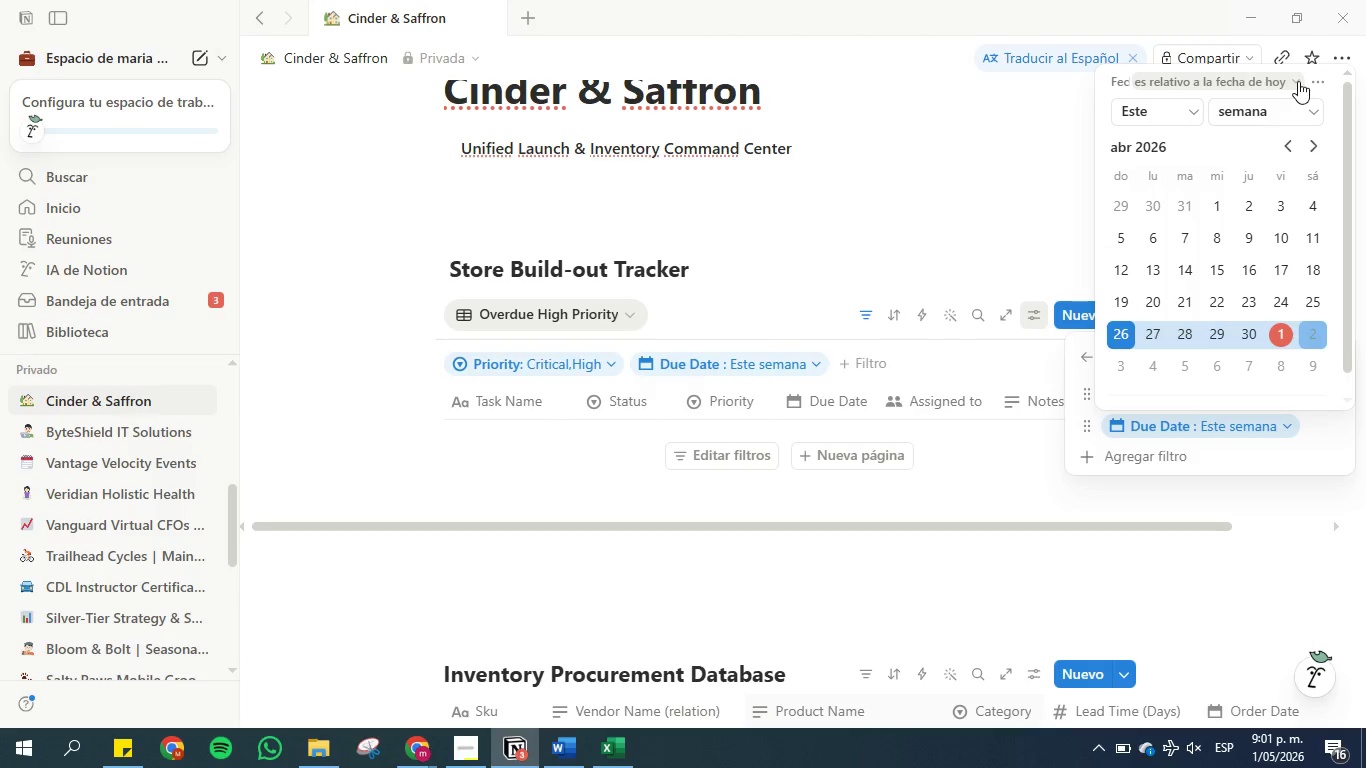 
left_click([1298, 81])
 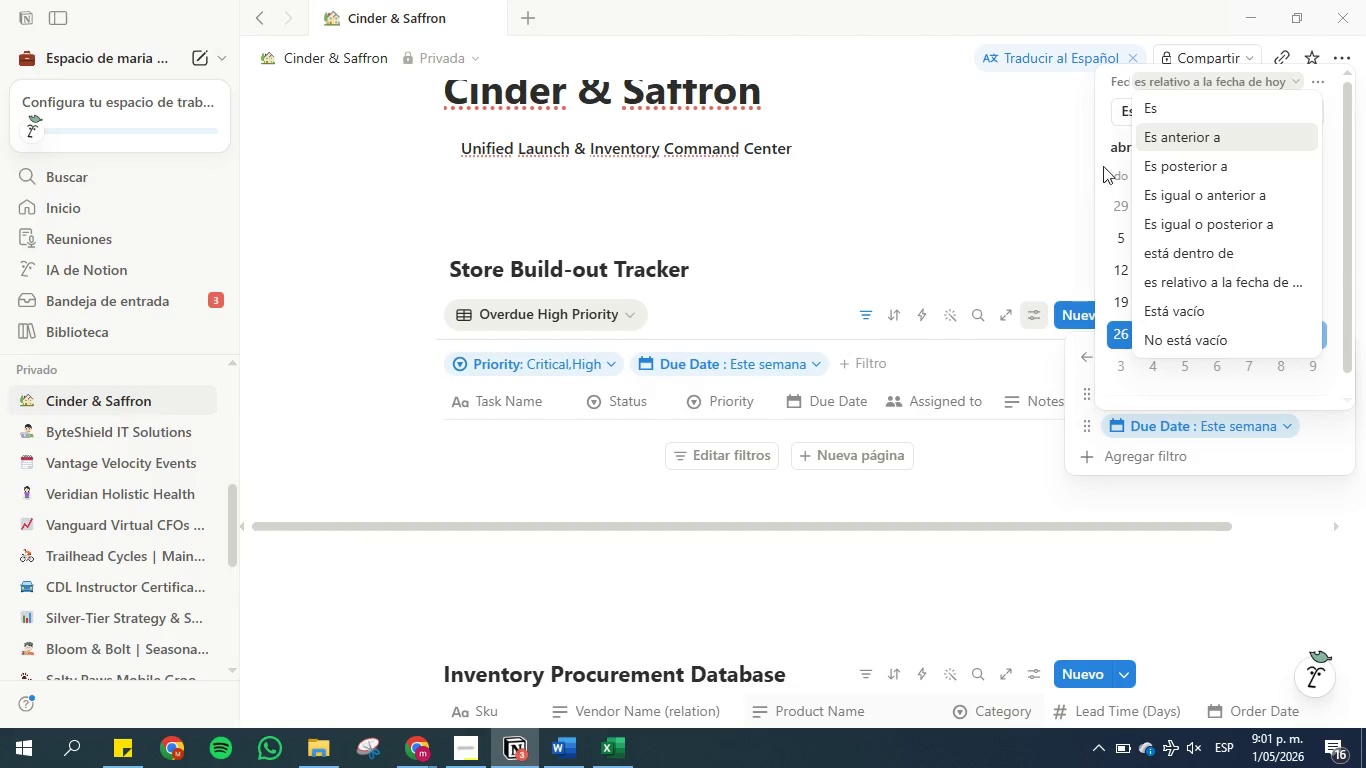 
left_click([1187, 80])
 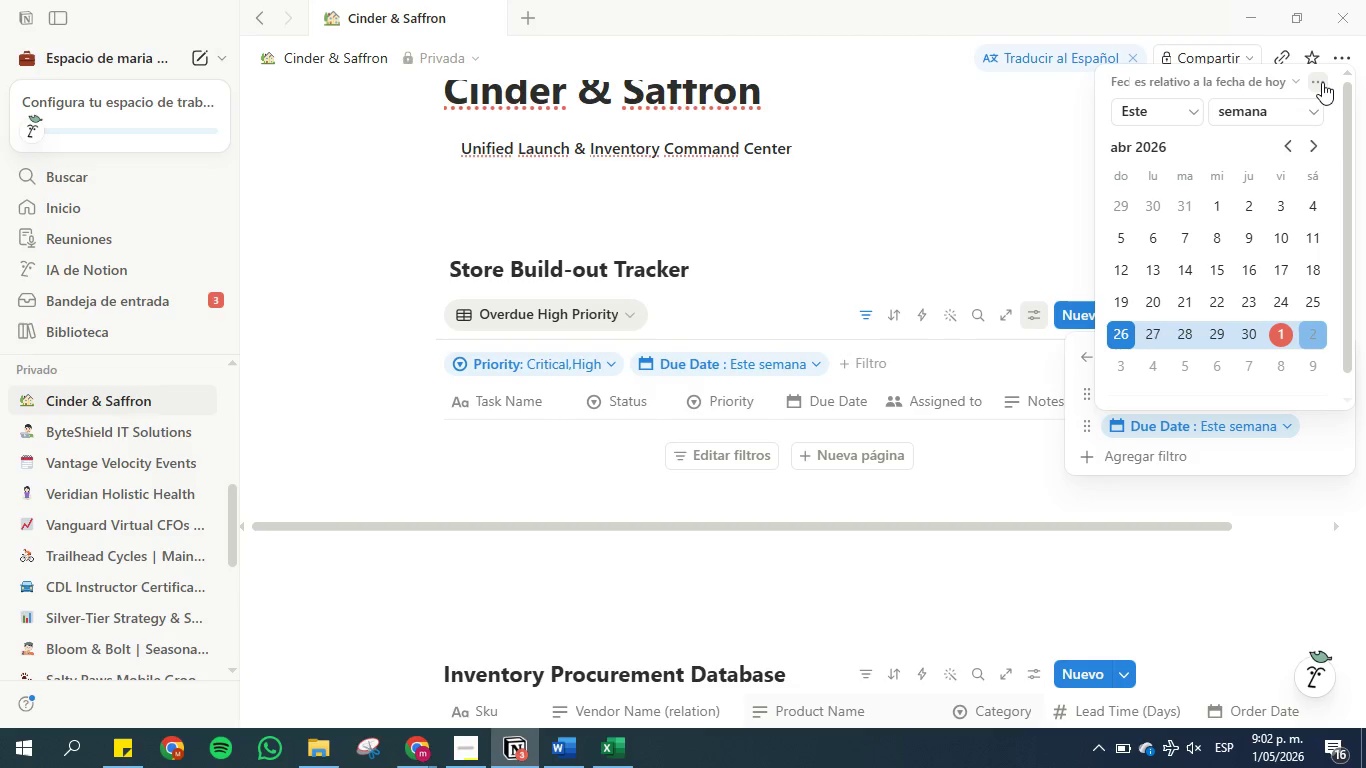 
left_click([1322, 82])
 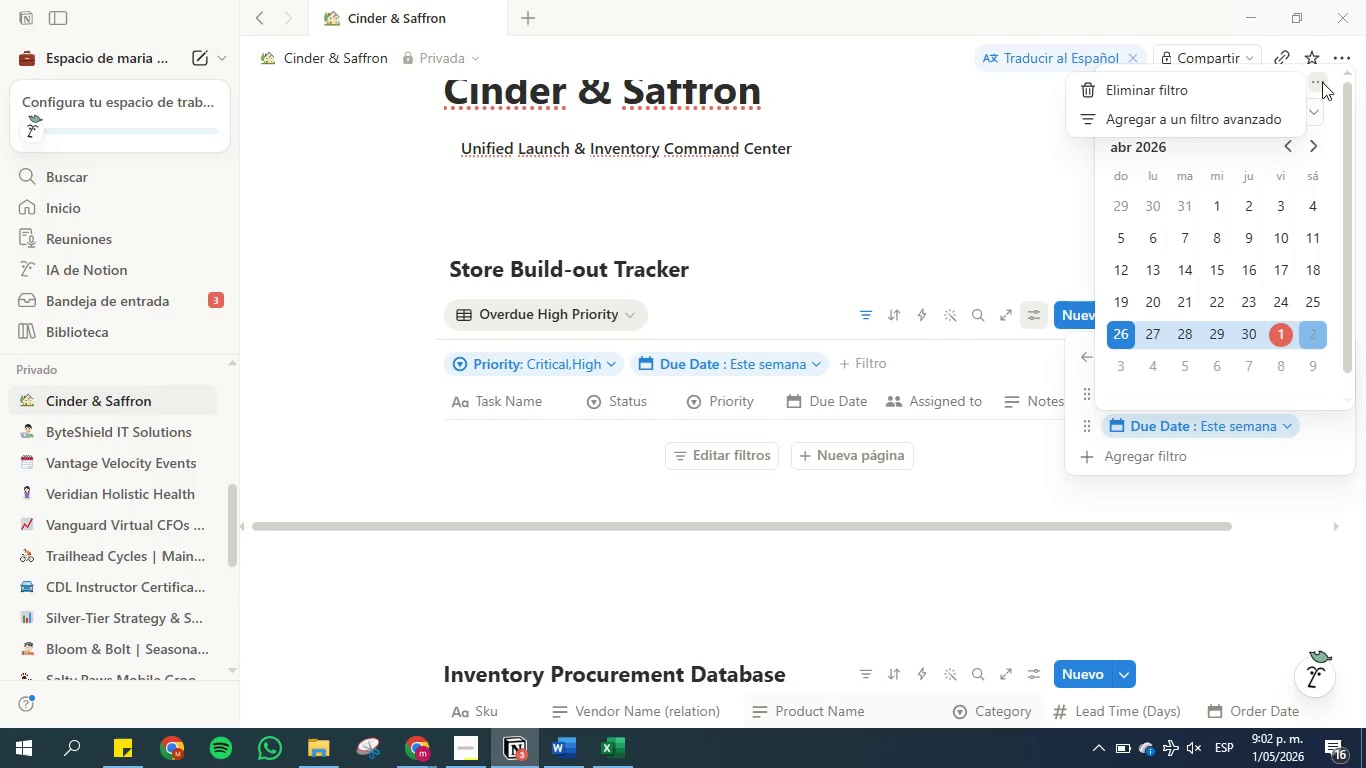 
left_click([1322, 82])
 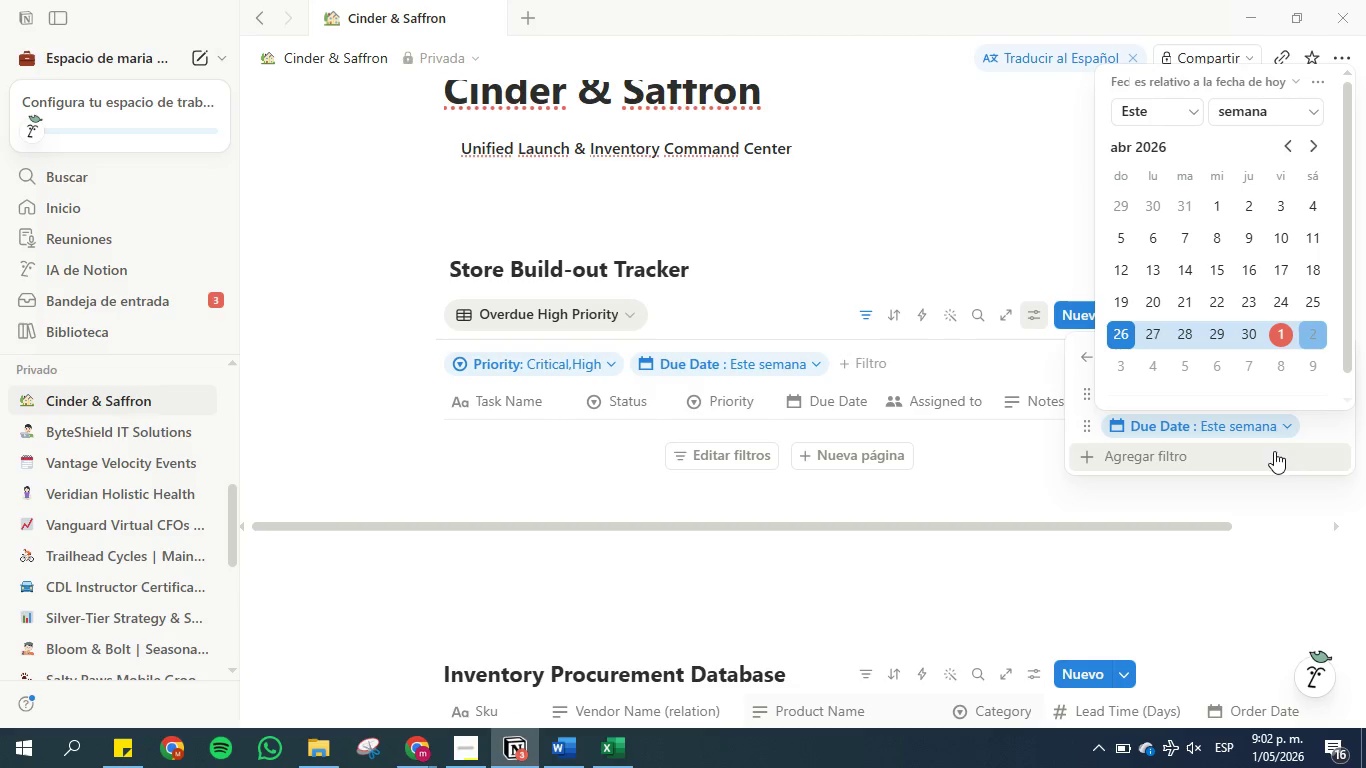 
left_click([1287, 424])
 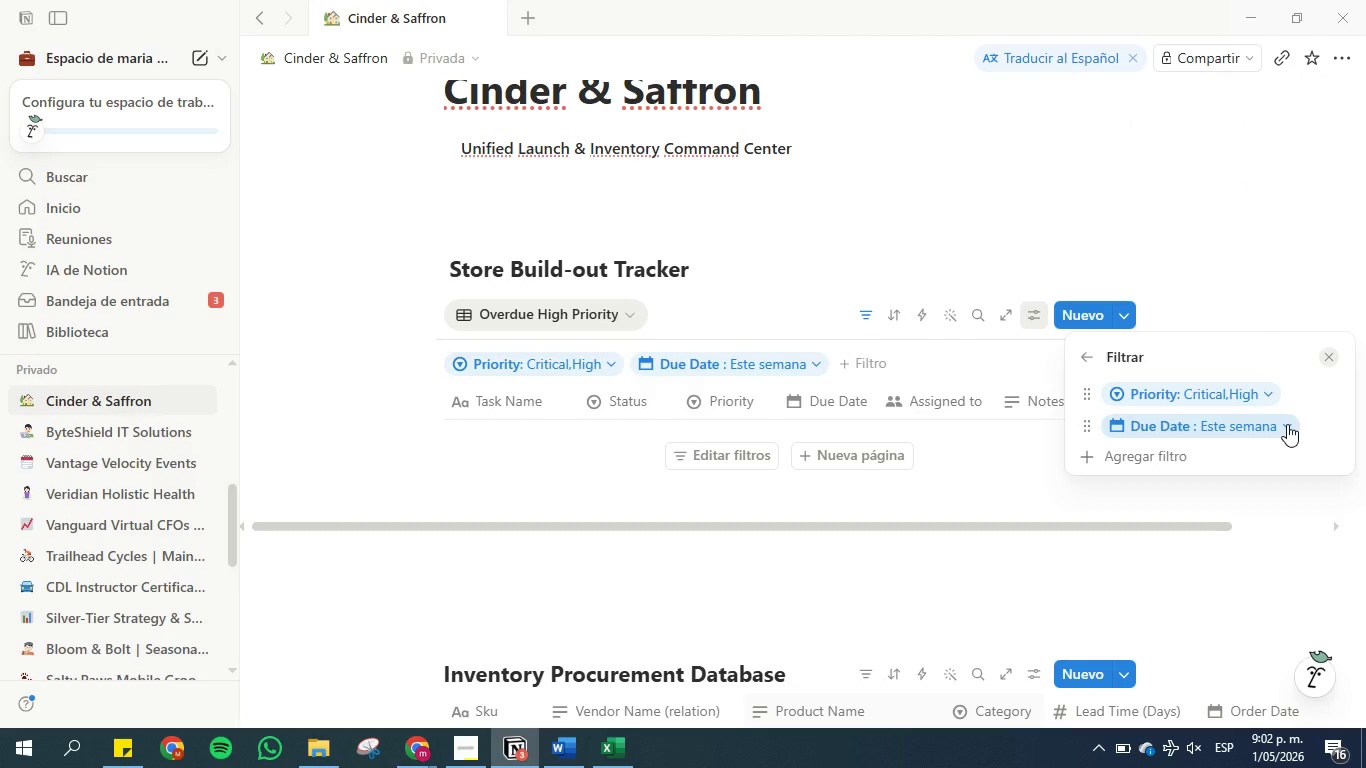 
left_click([1287, 424])
 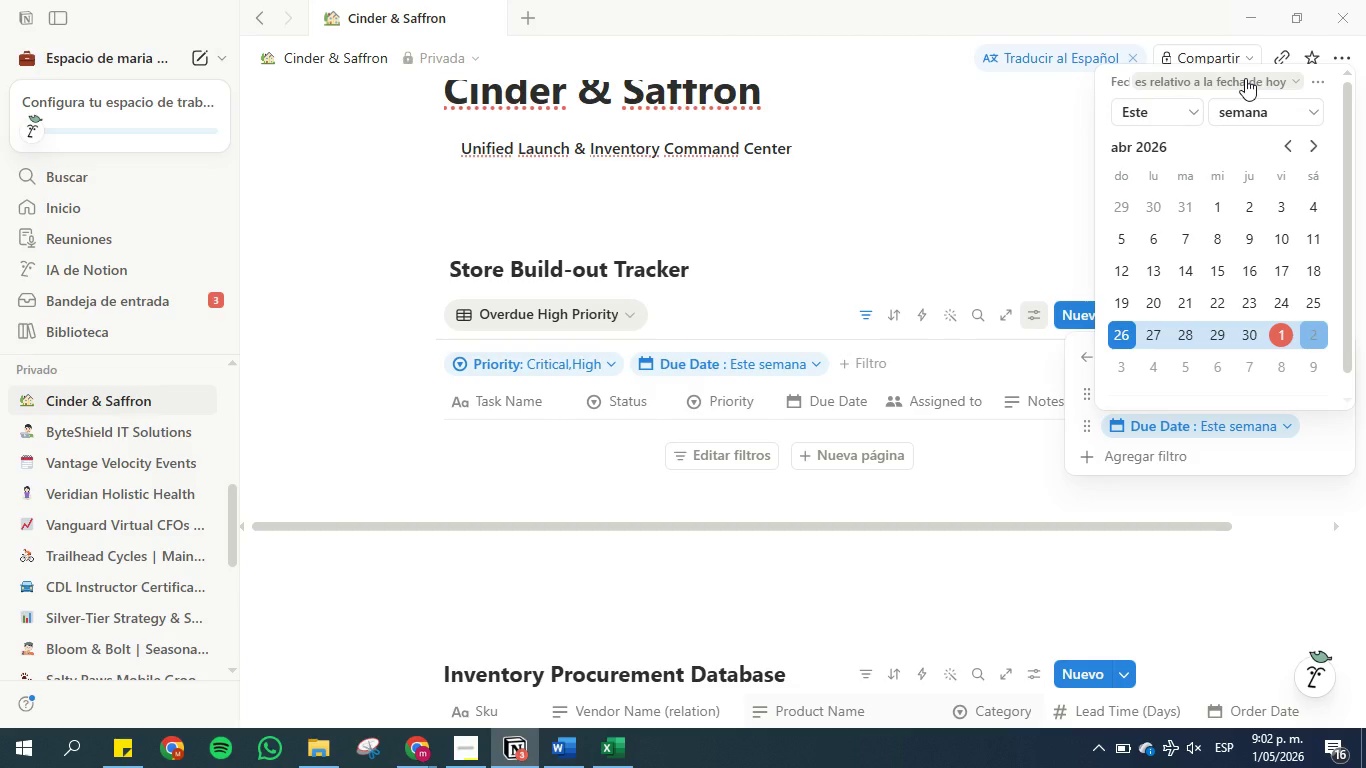 
left_click([1245, 78])
 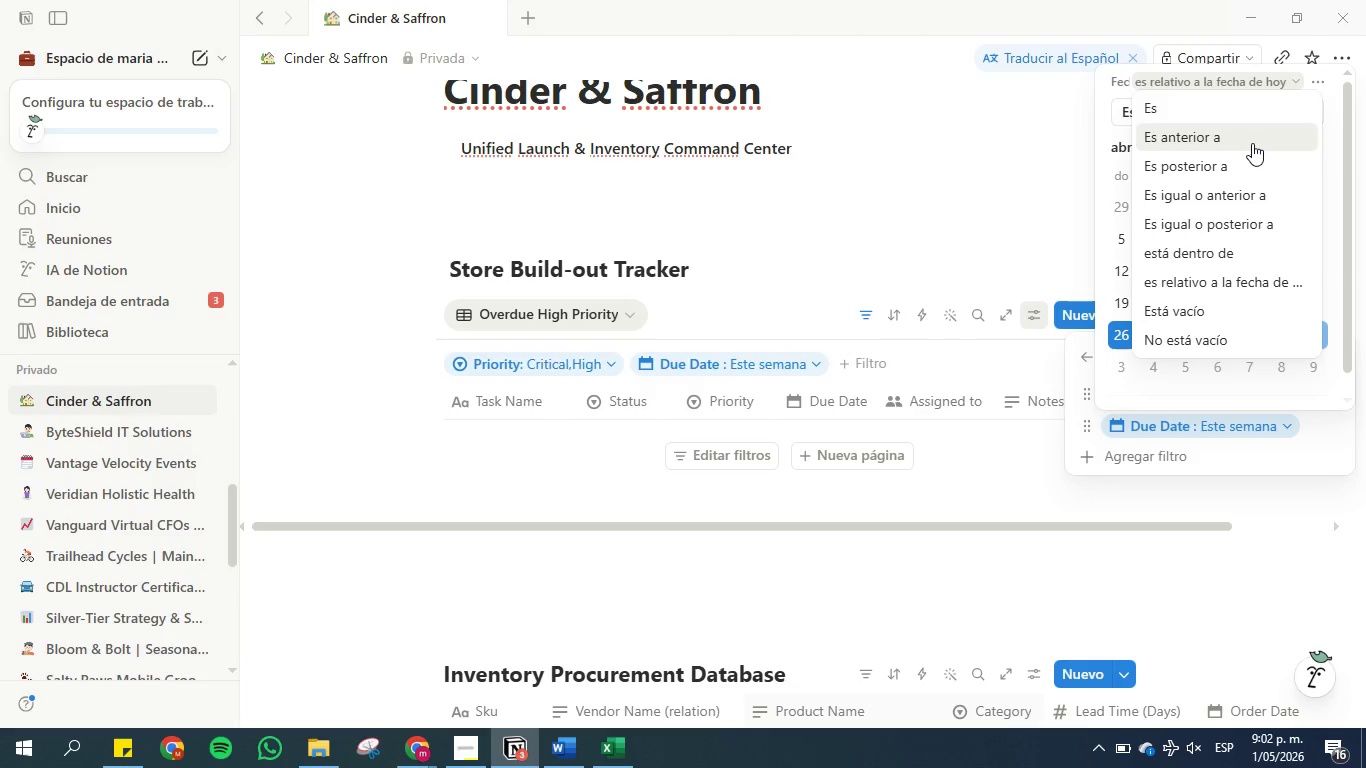 
wait(15.47)
 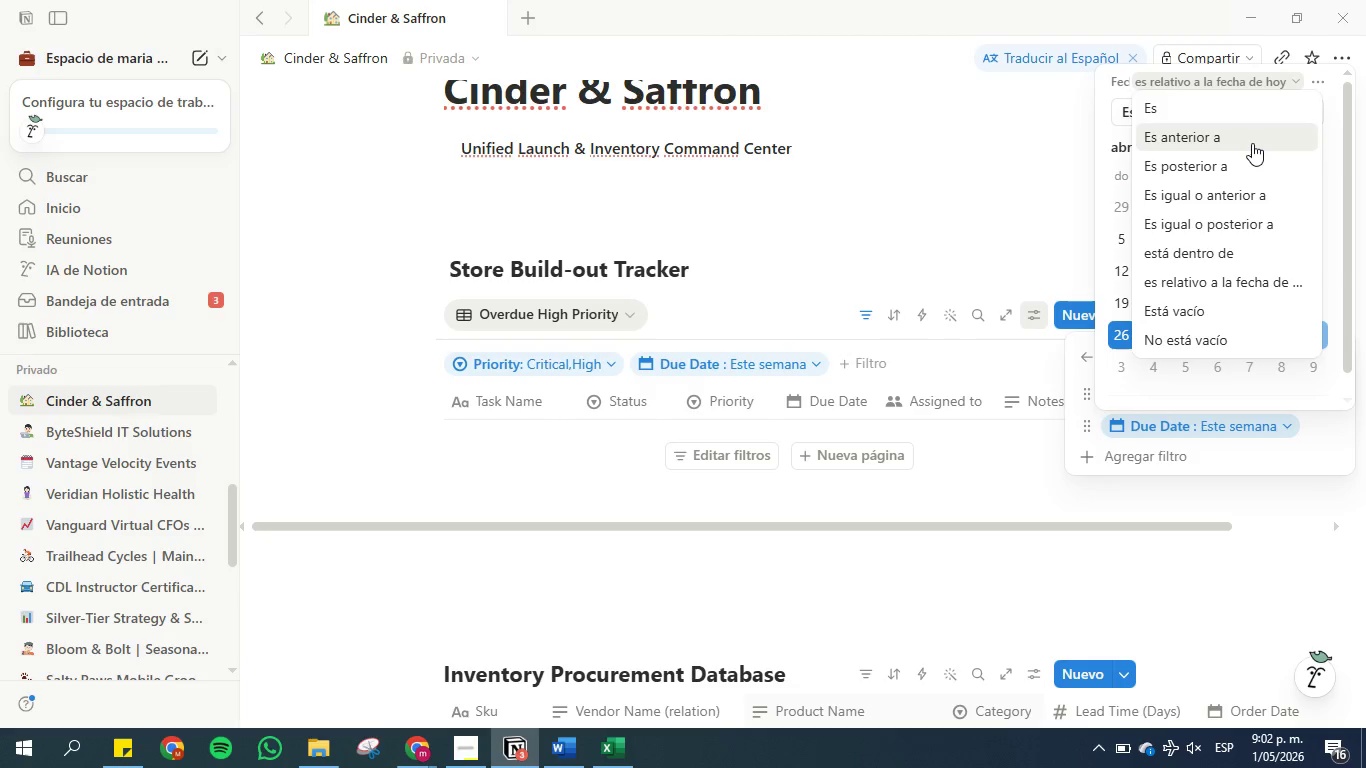 
left_click([1314, 79])
 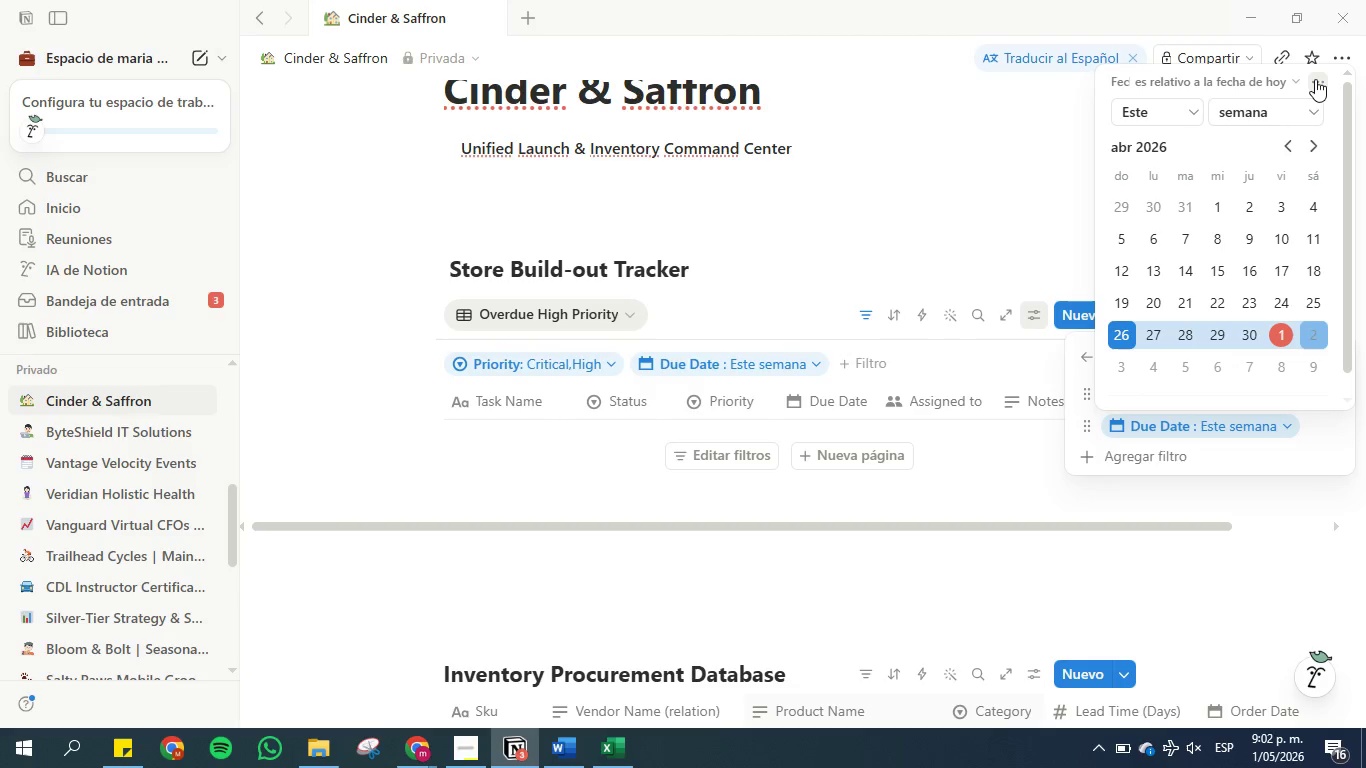 
left_click([1315, 79])
 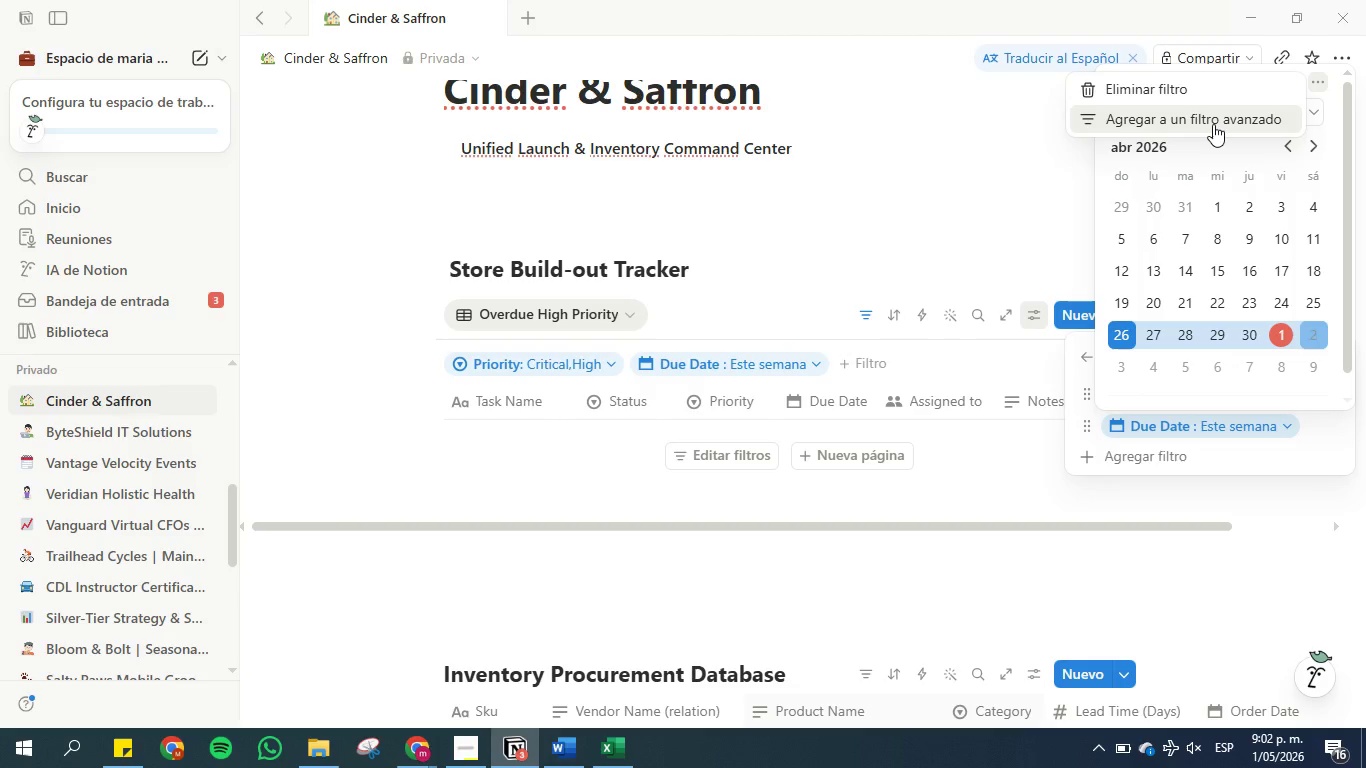 
left_click([1213, 124])
 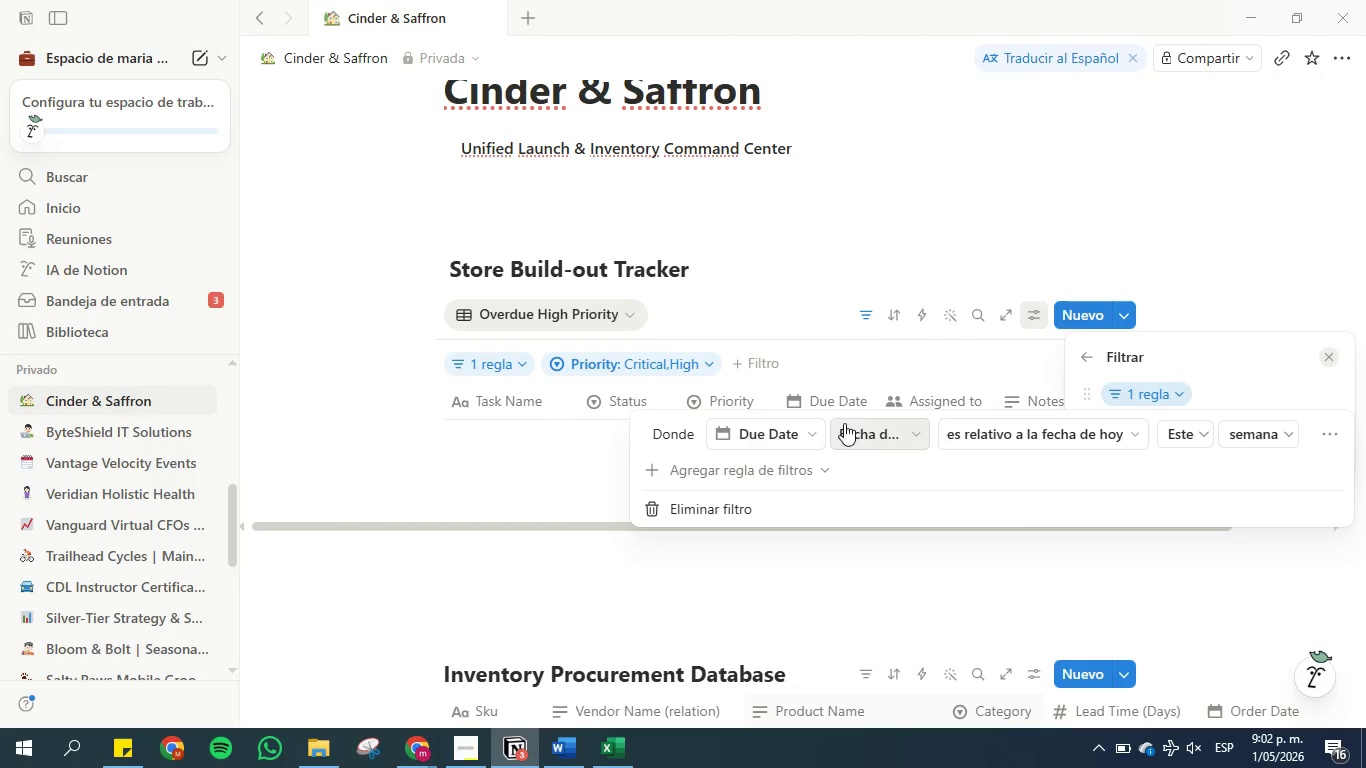 
left_click([848, 438])
 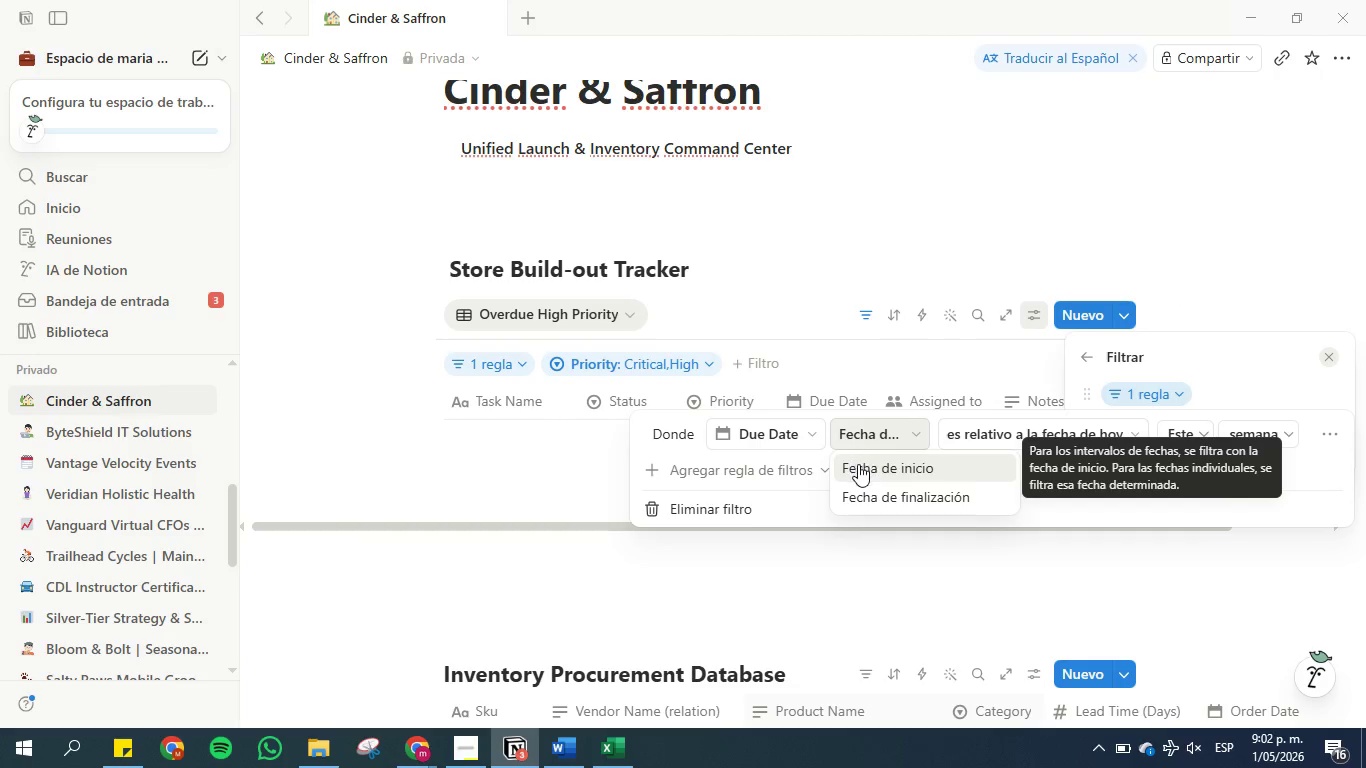 
left_click([858, 464])
 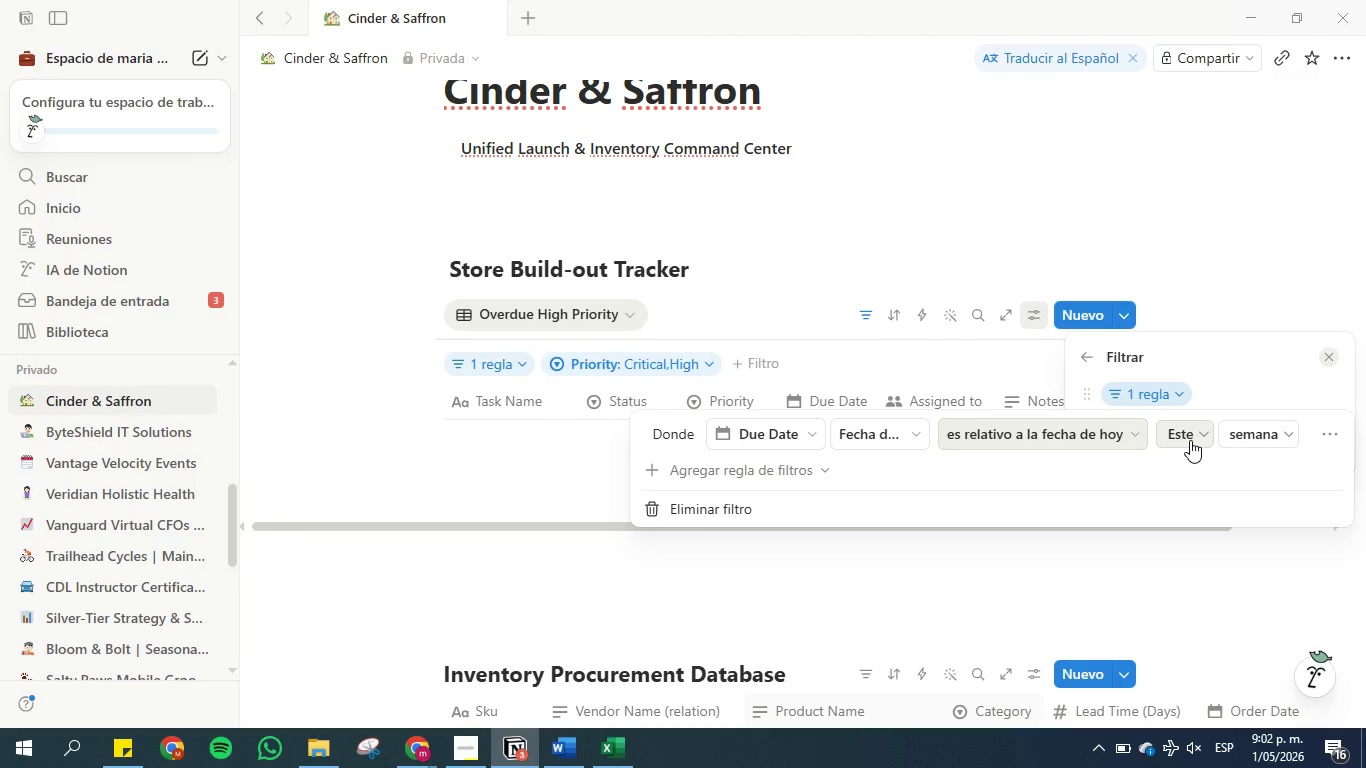 
left_click([1190, 440])
 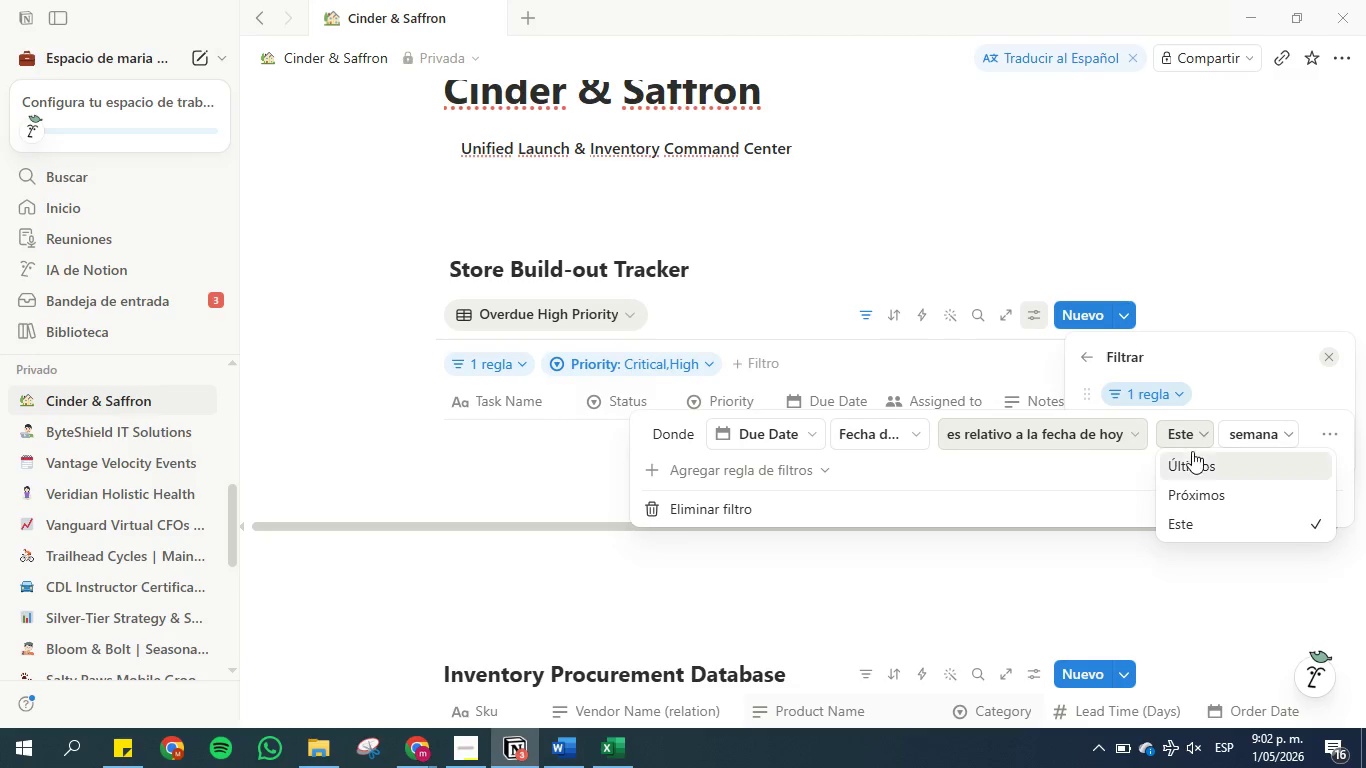 
double_click([1134, 436])
 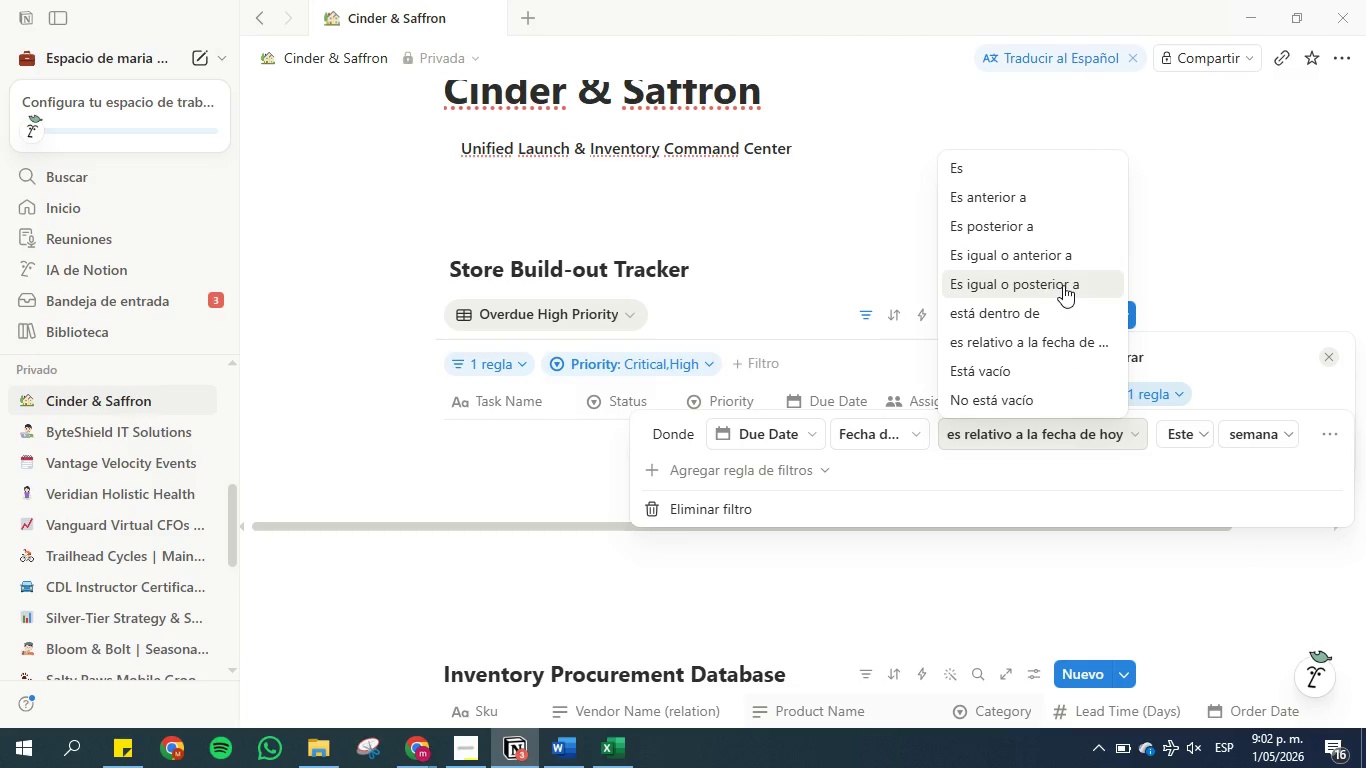 
wait(6.05)
 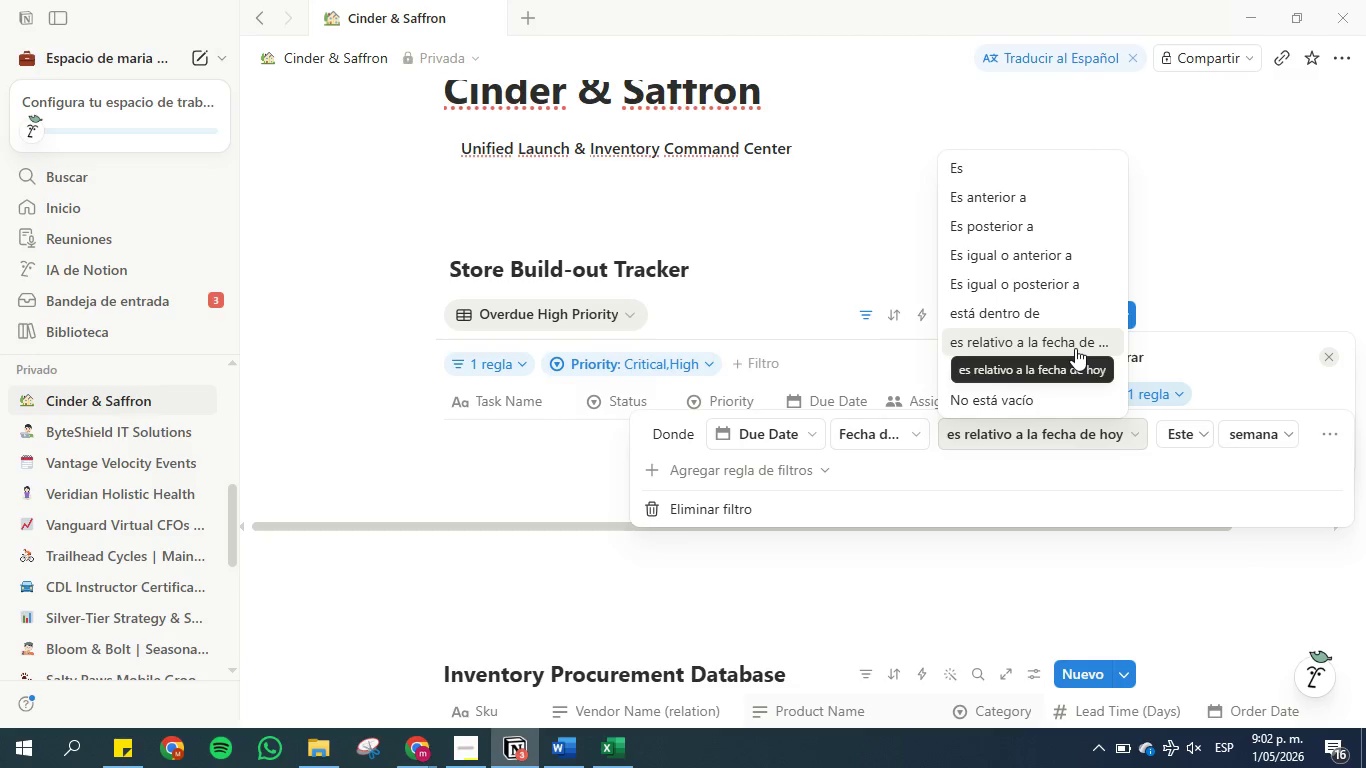 
left_click([1040, 202])
 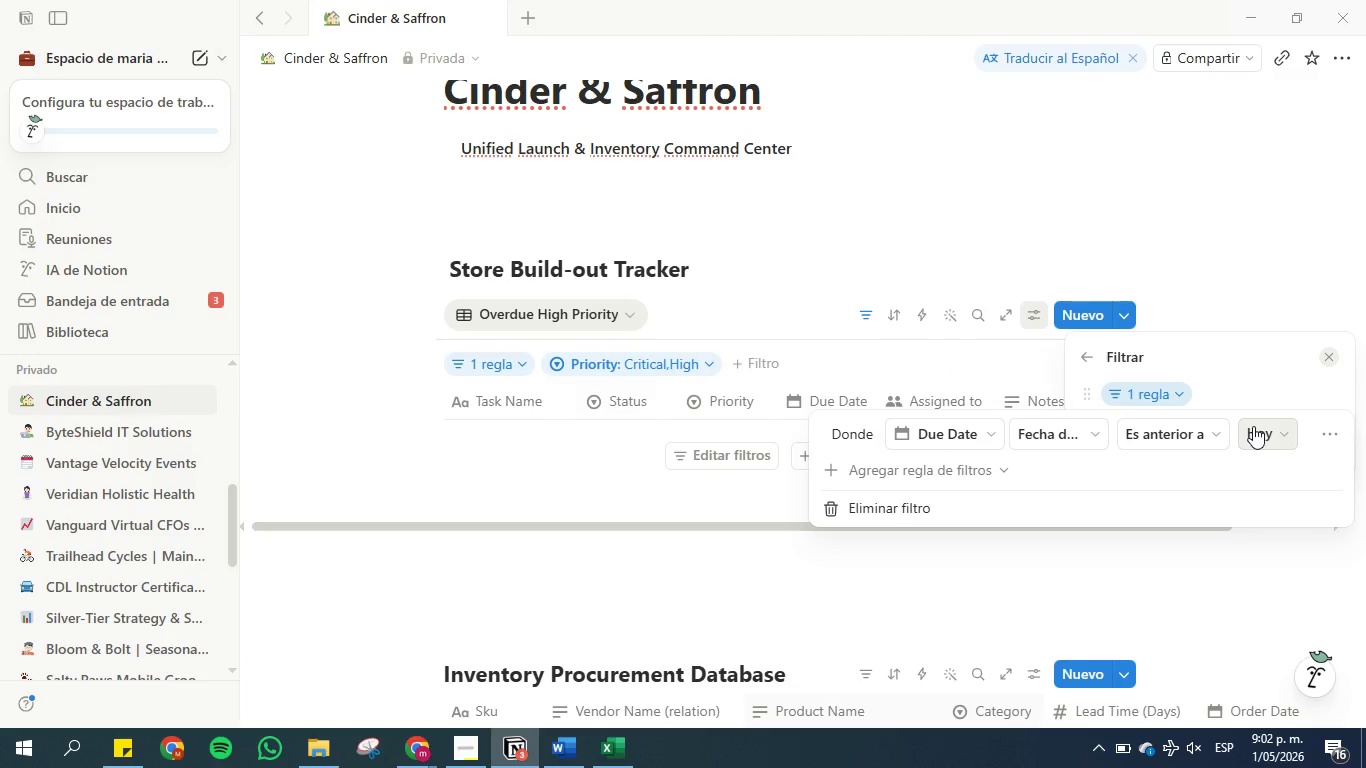 
left_click([1264, 427])
 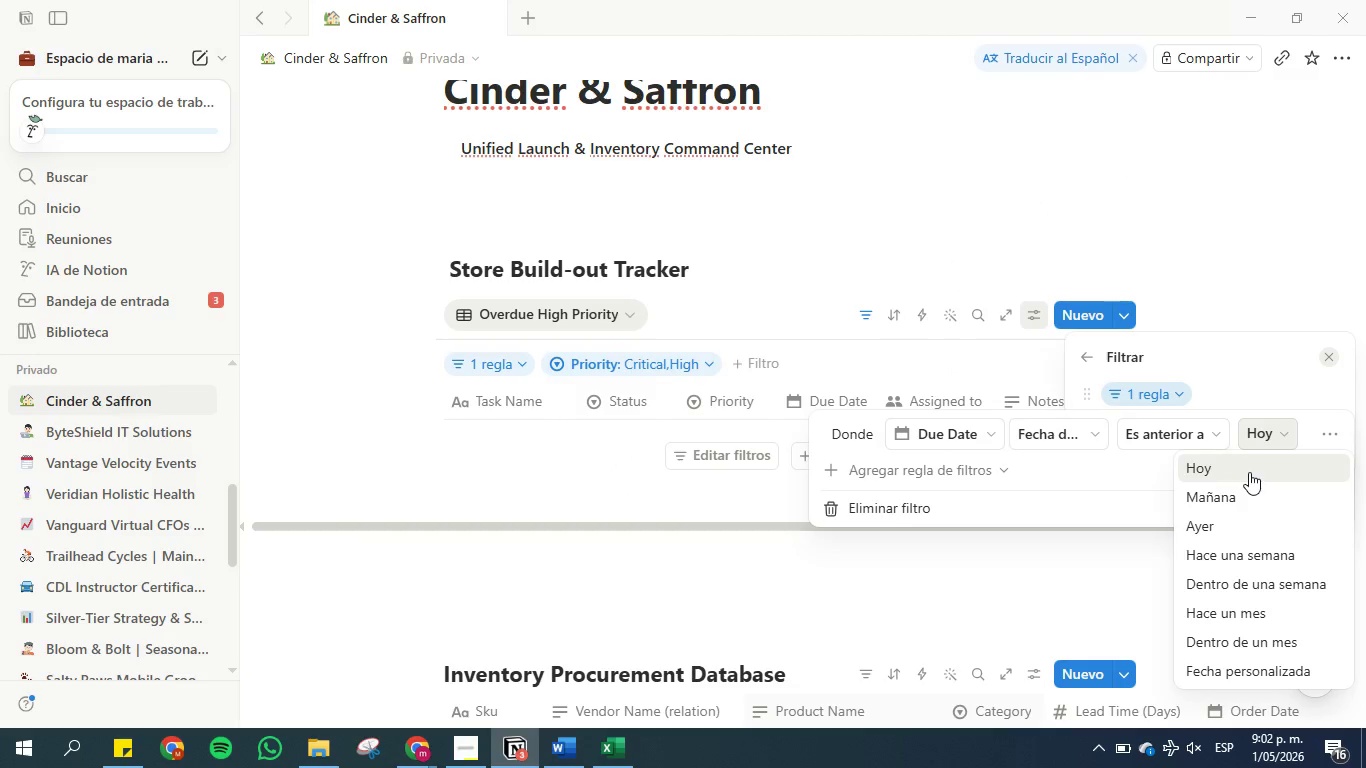 
left_click([1249, 472])
 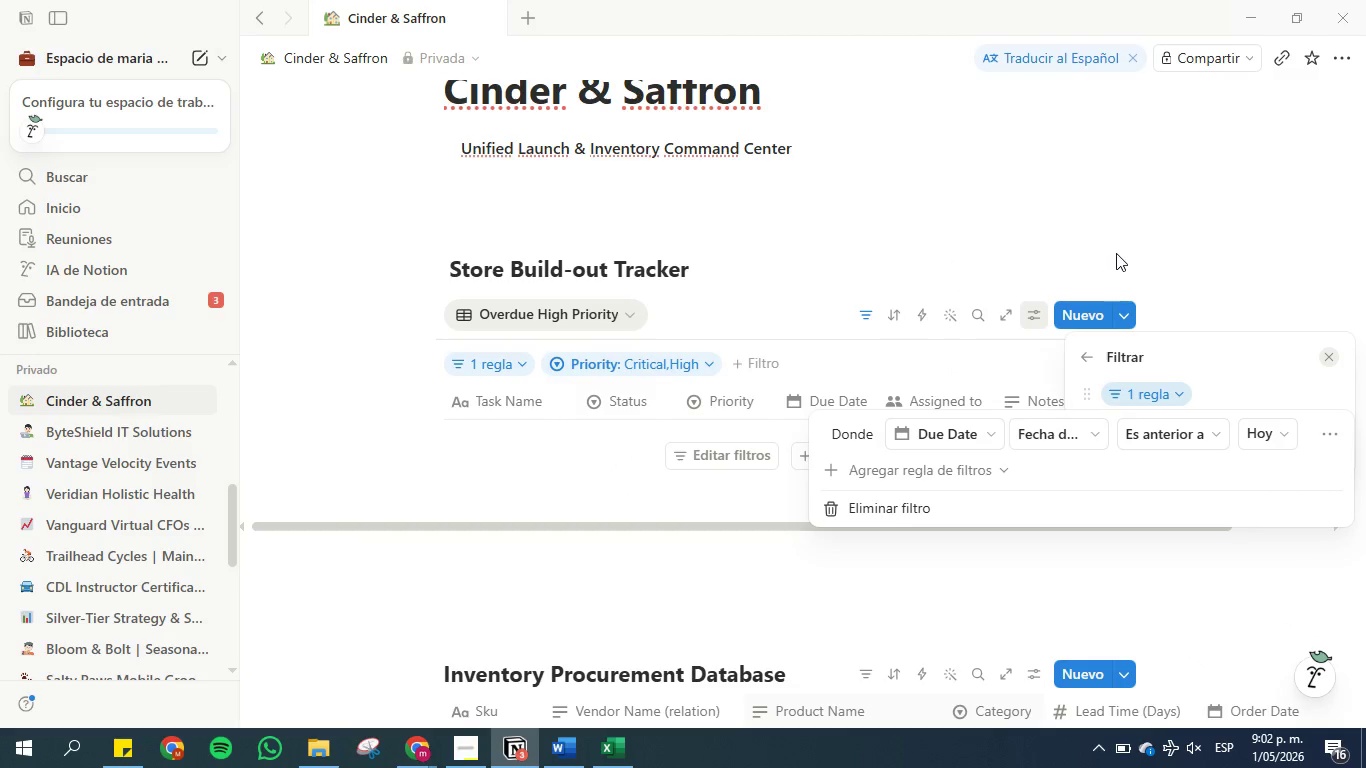 
left_click([1117, 242])
 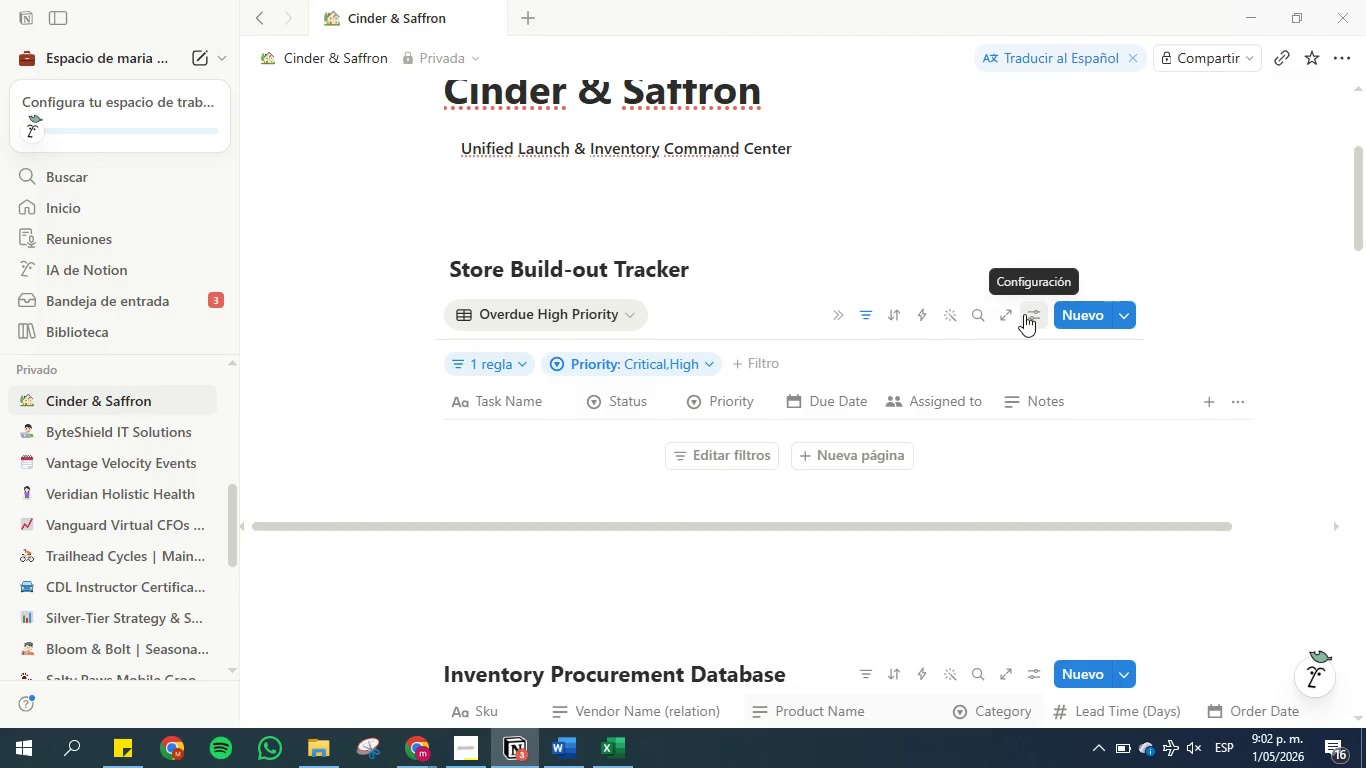 
left_click([1026, 315])
 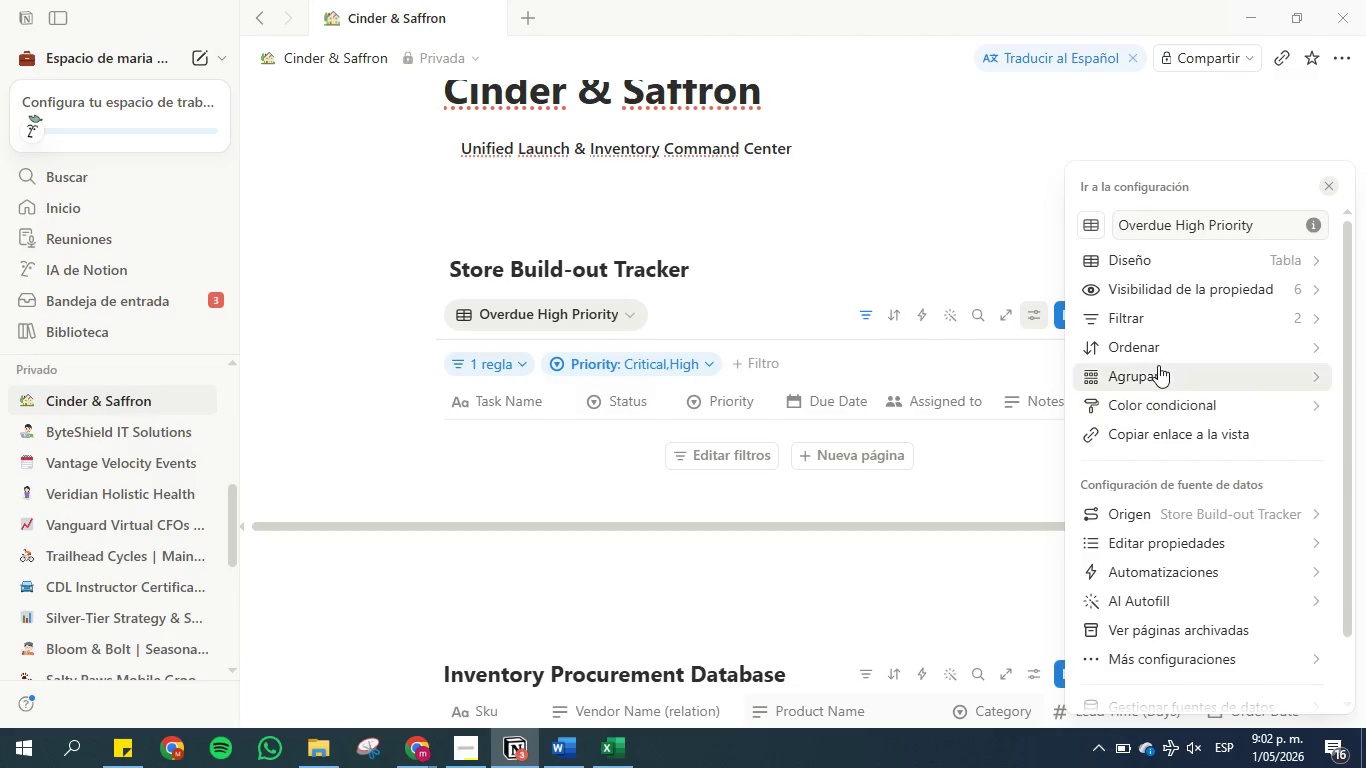 
left_click([1153, 325])
 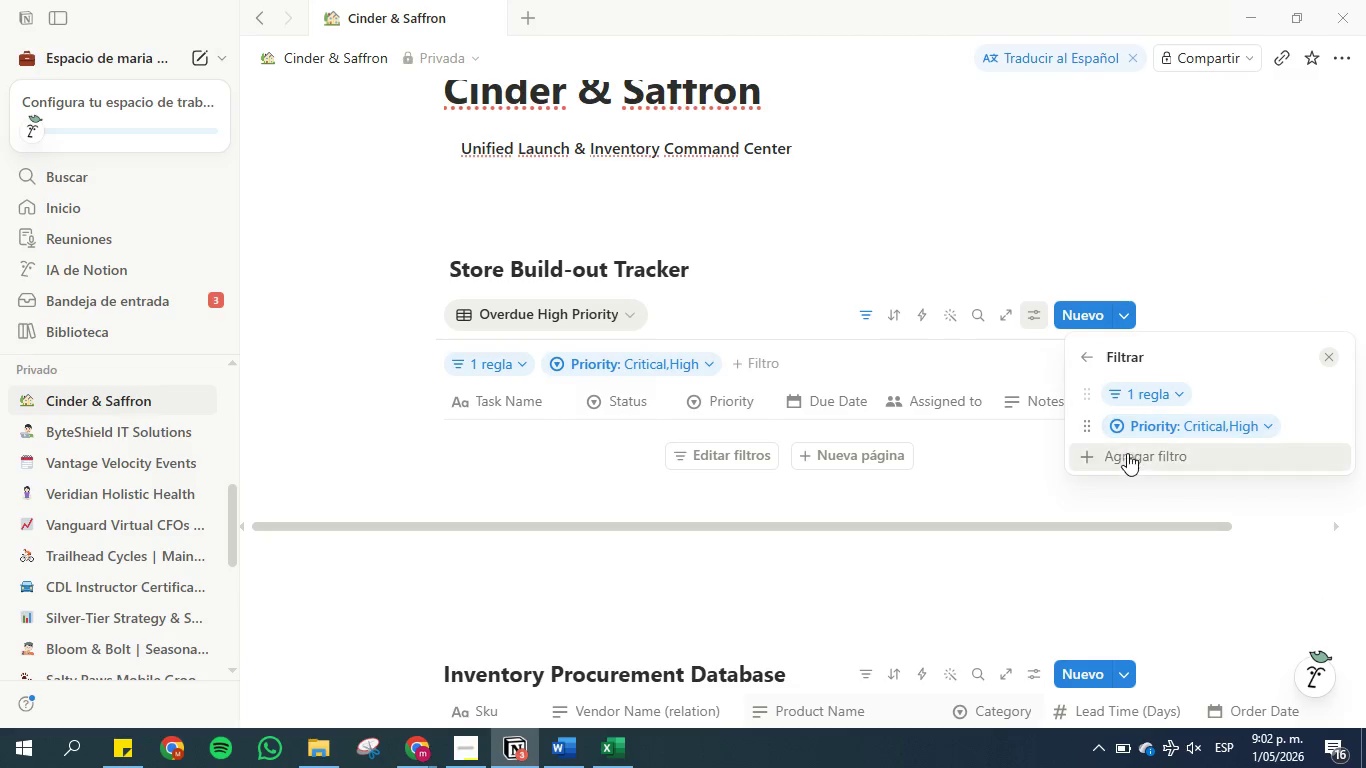 
left_click([1127, 454])
 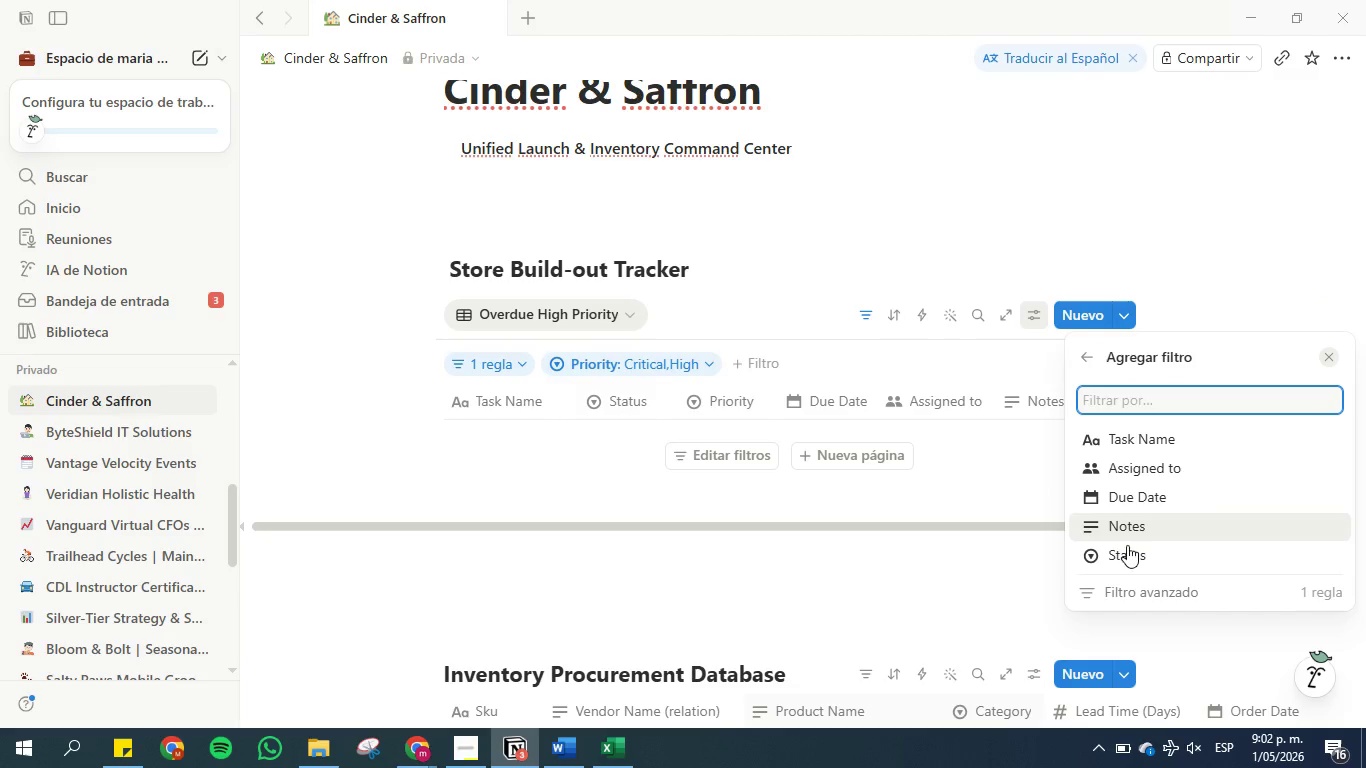 
left_click([1128, 555])
 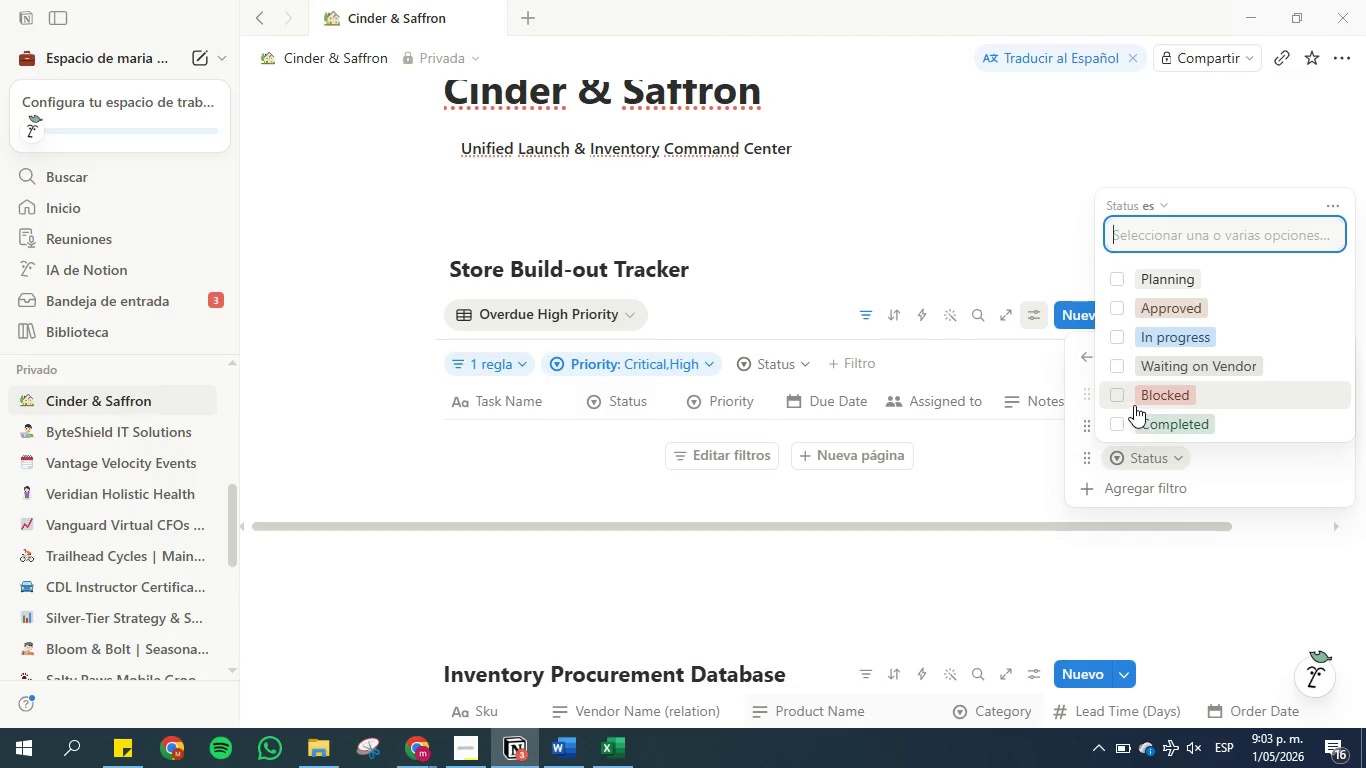 
left_click([1118, 394])
 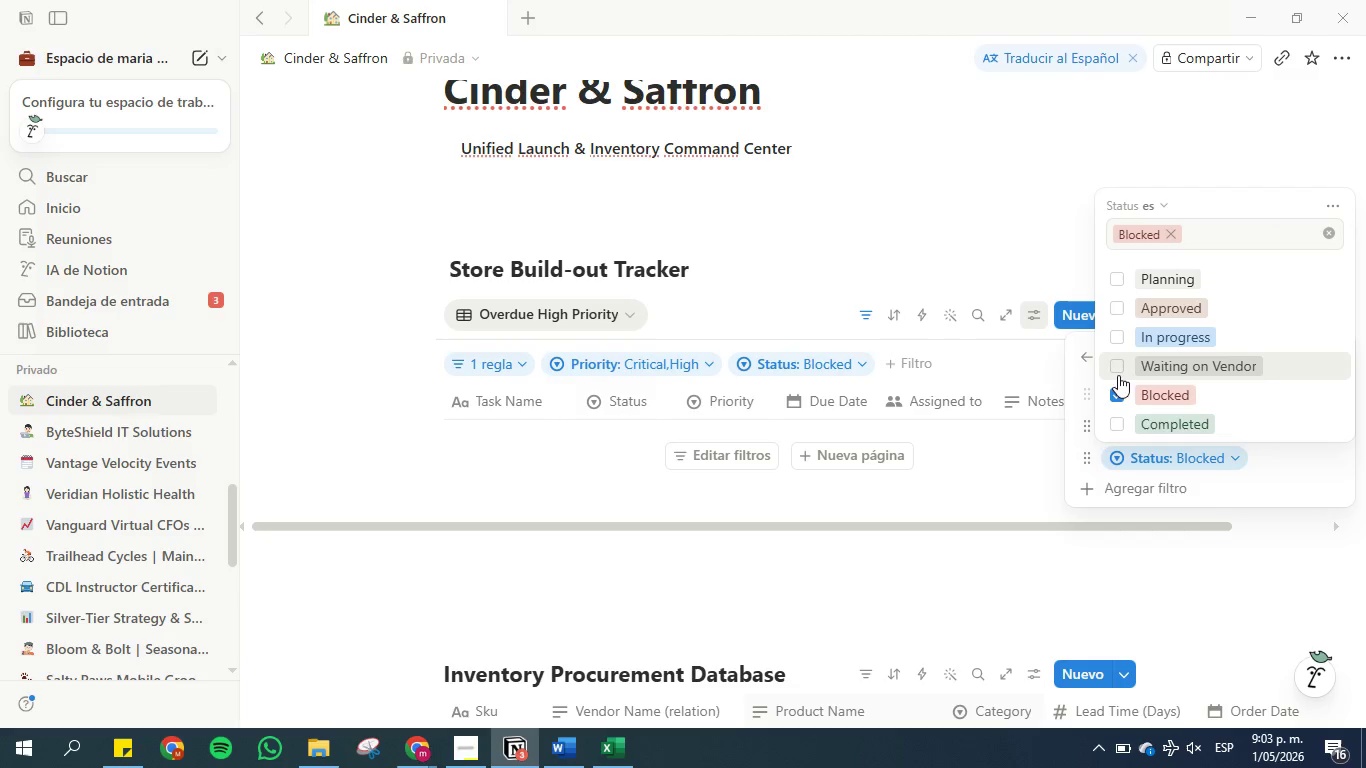 
left_click([1118, 369])
 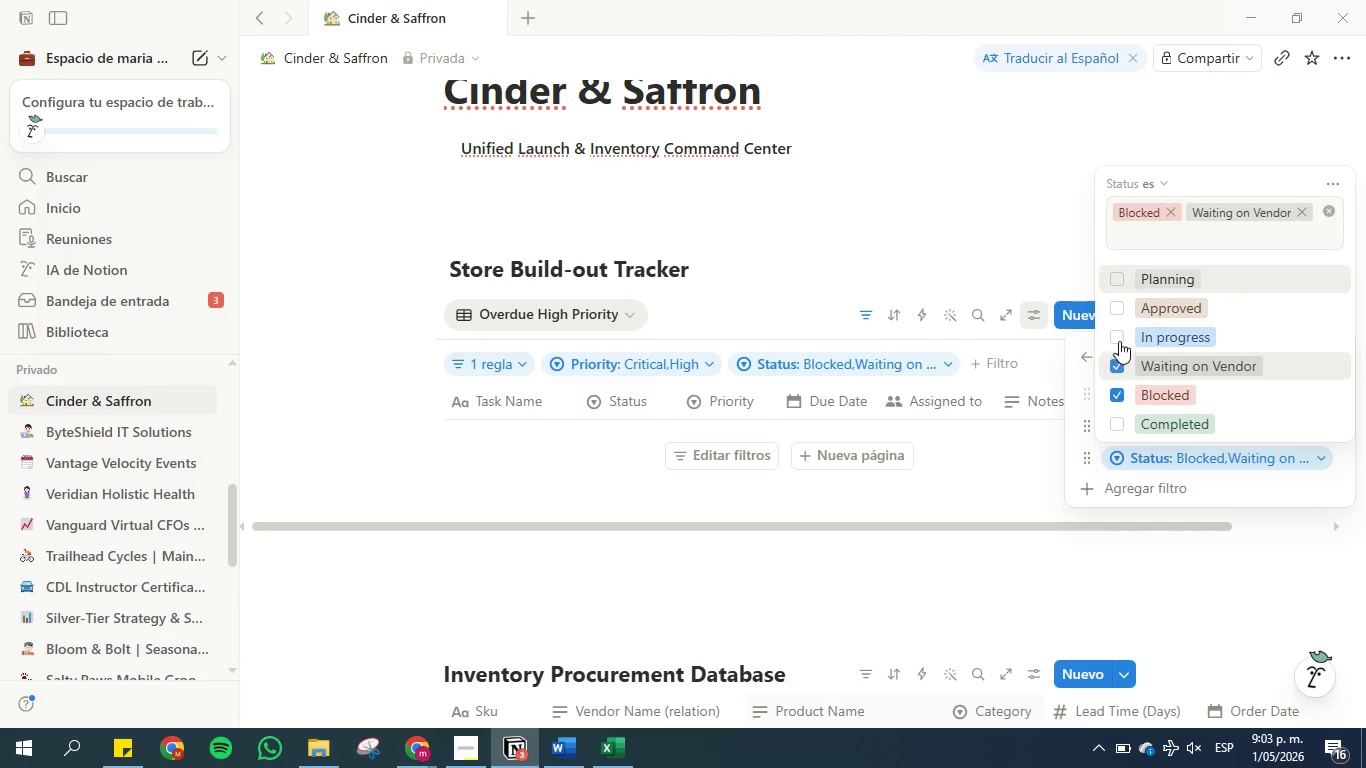 
left_click([1119, 336])
 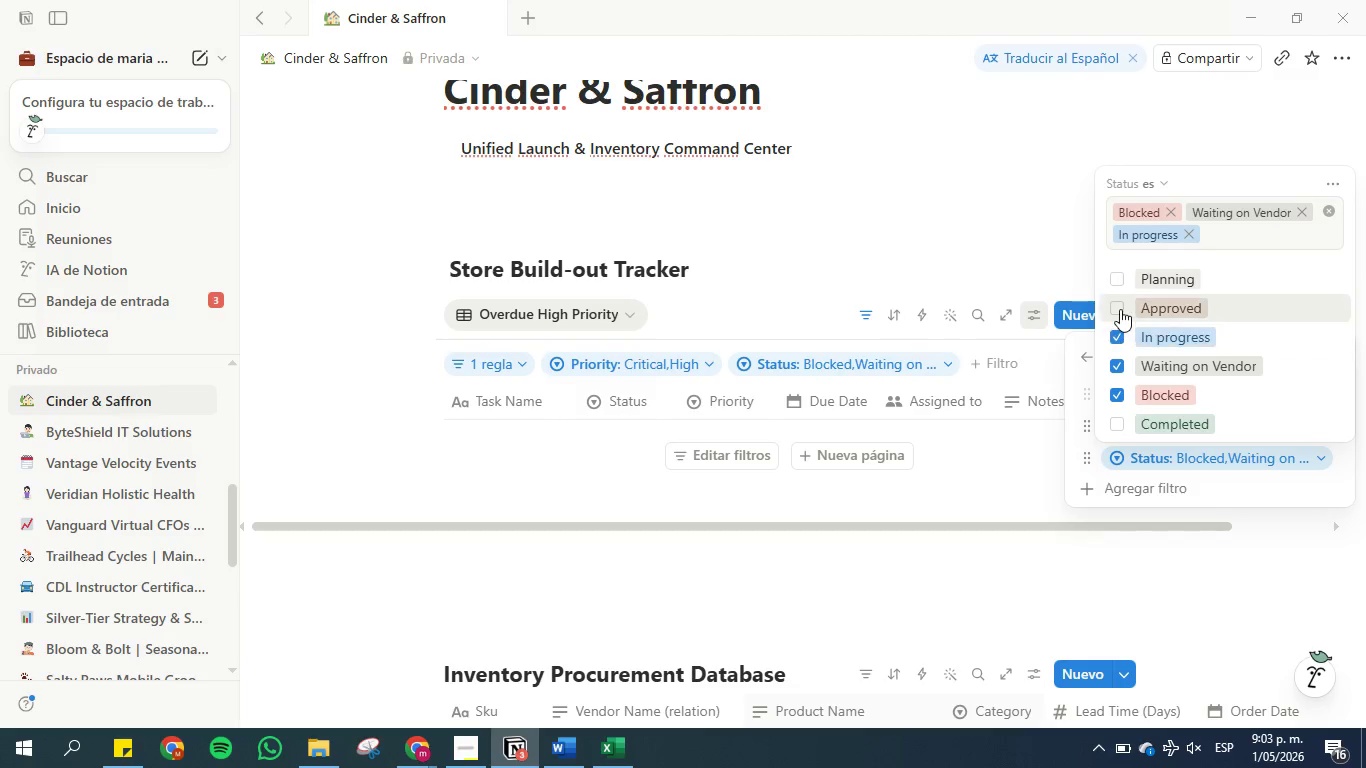 
left_click([1120, 309])
 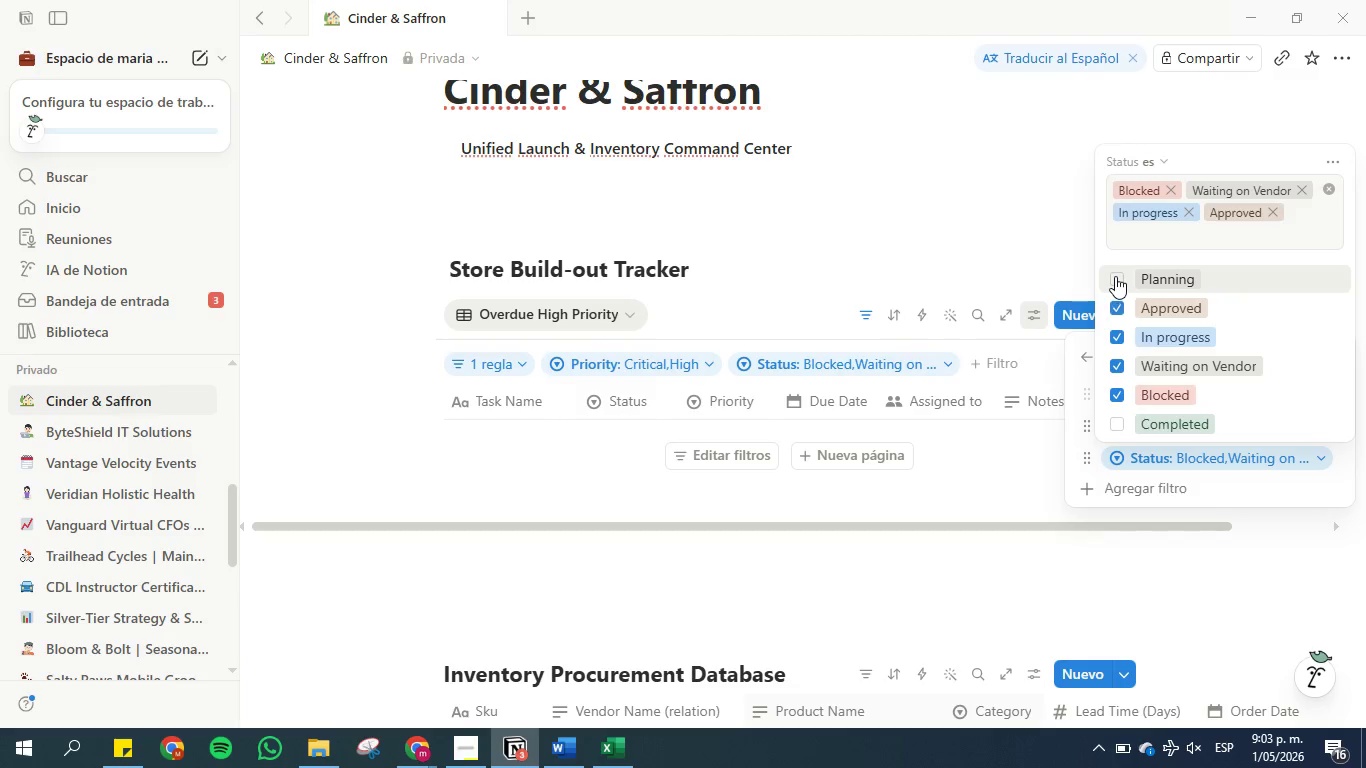 
left_click([1115, 276])
 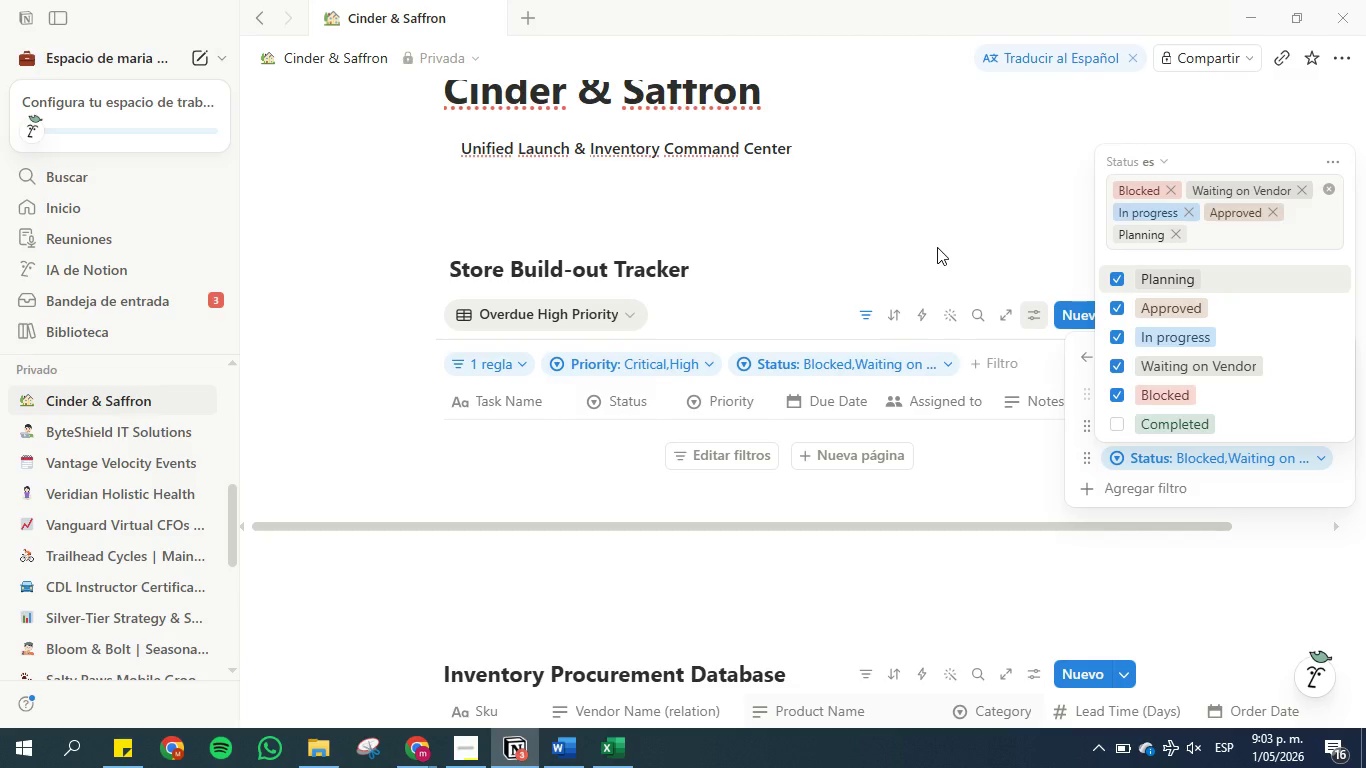 
wait(5.05)
 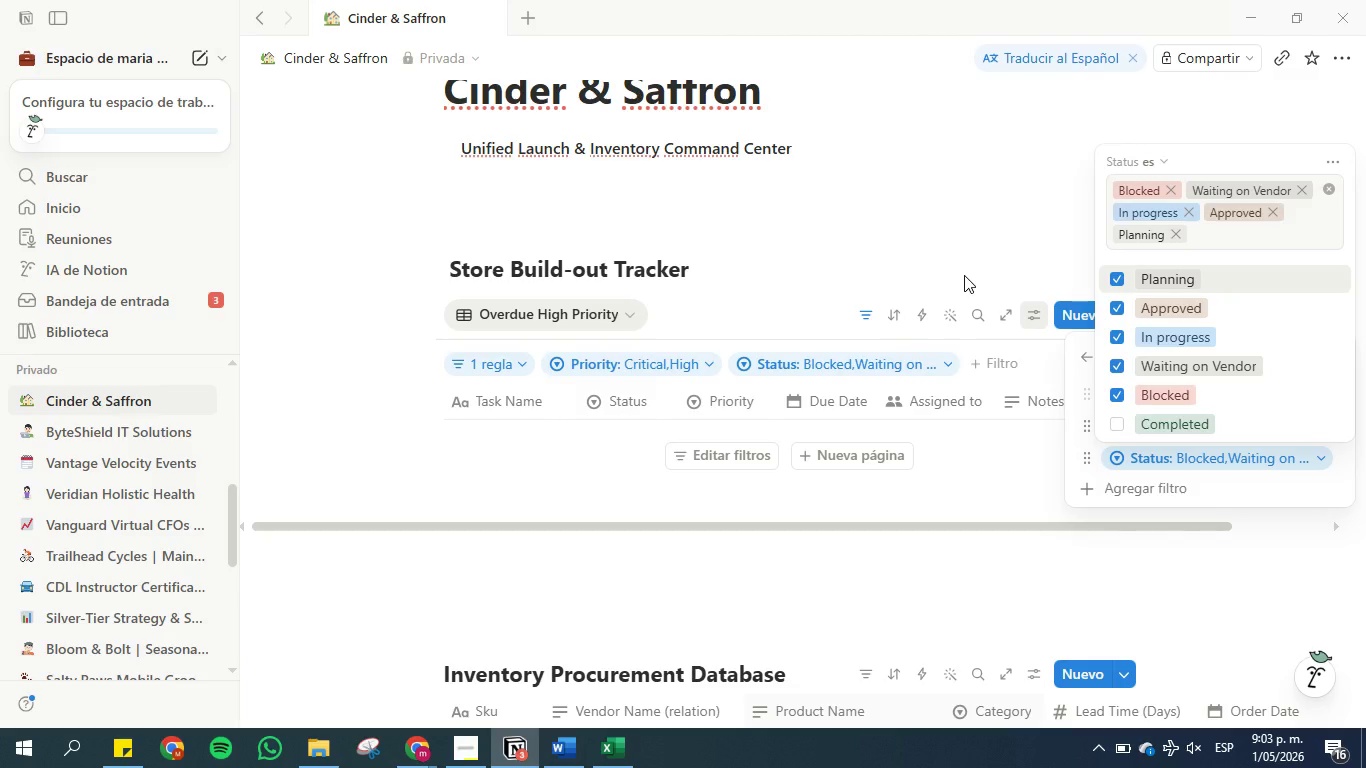 
left_click([937, 247])
 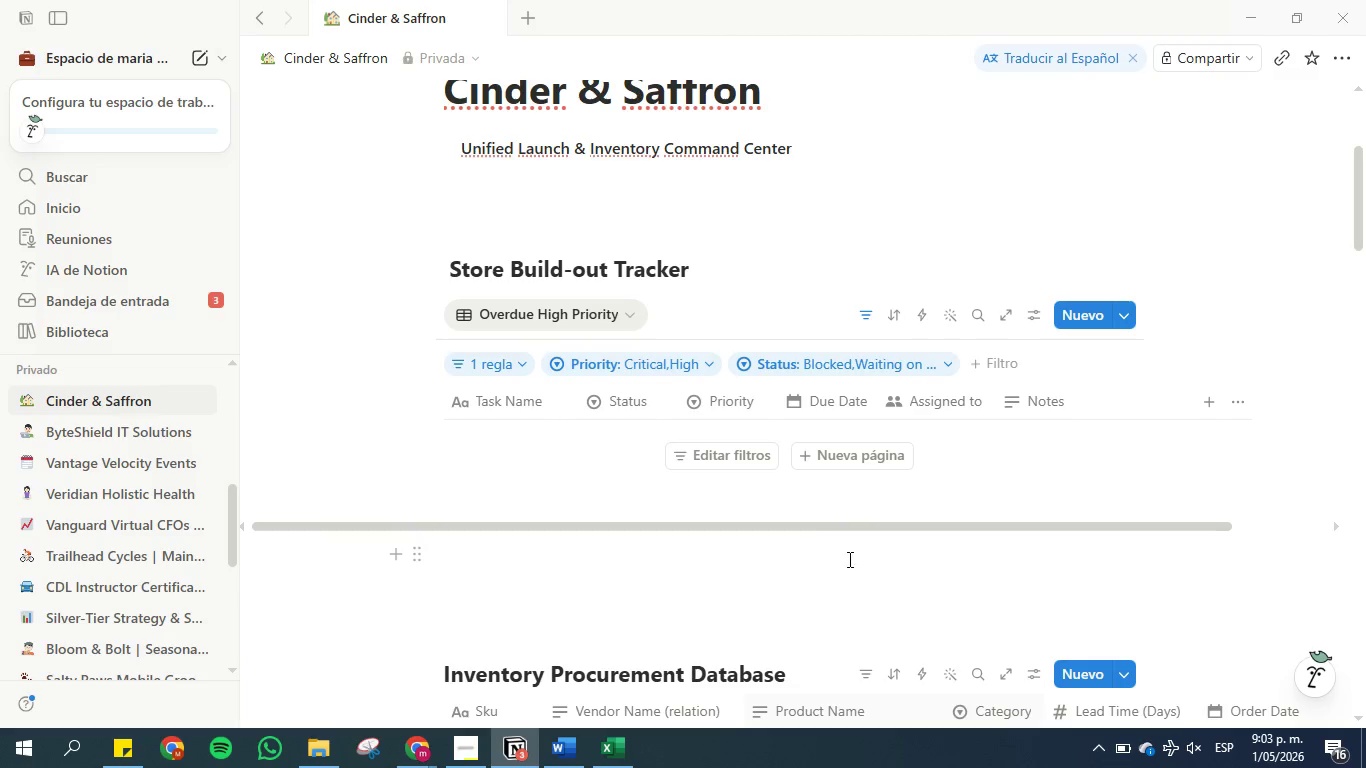 
scroll: coordinate [523, 458], scroll_direction: down, amount: 4.0
 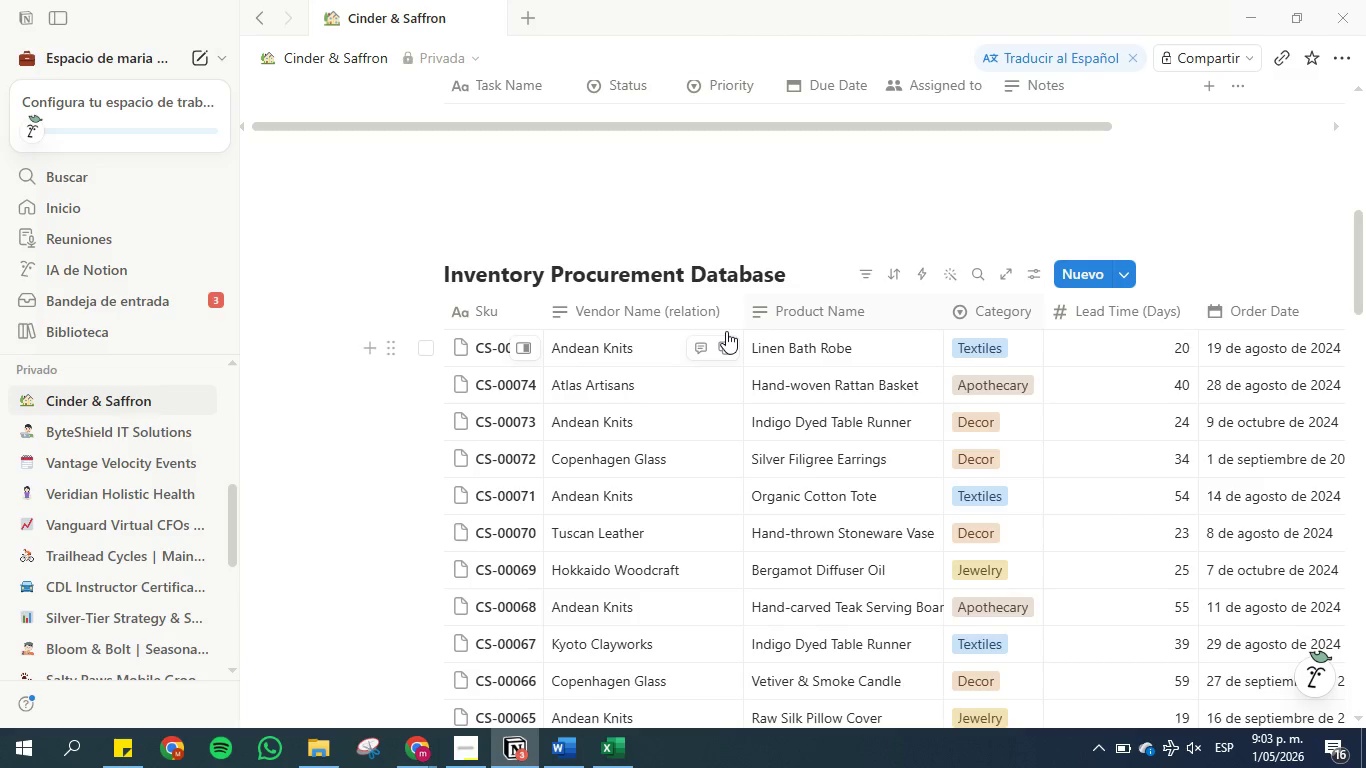 
wait(6.69)
 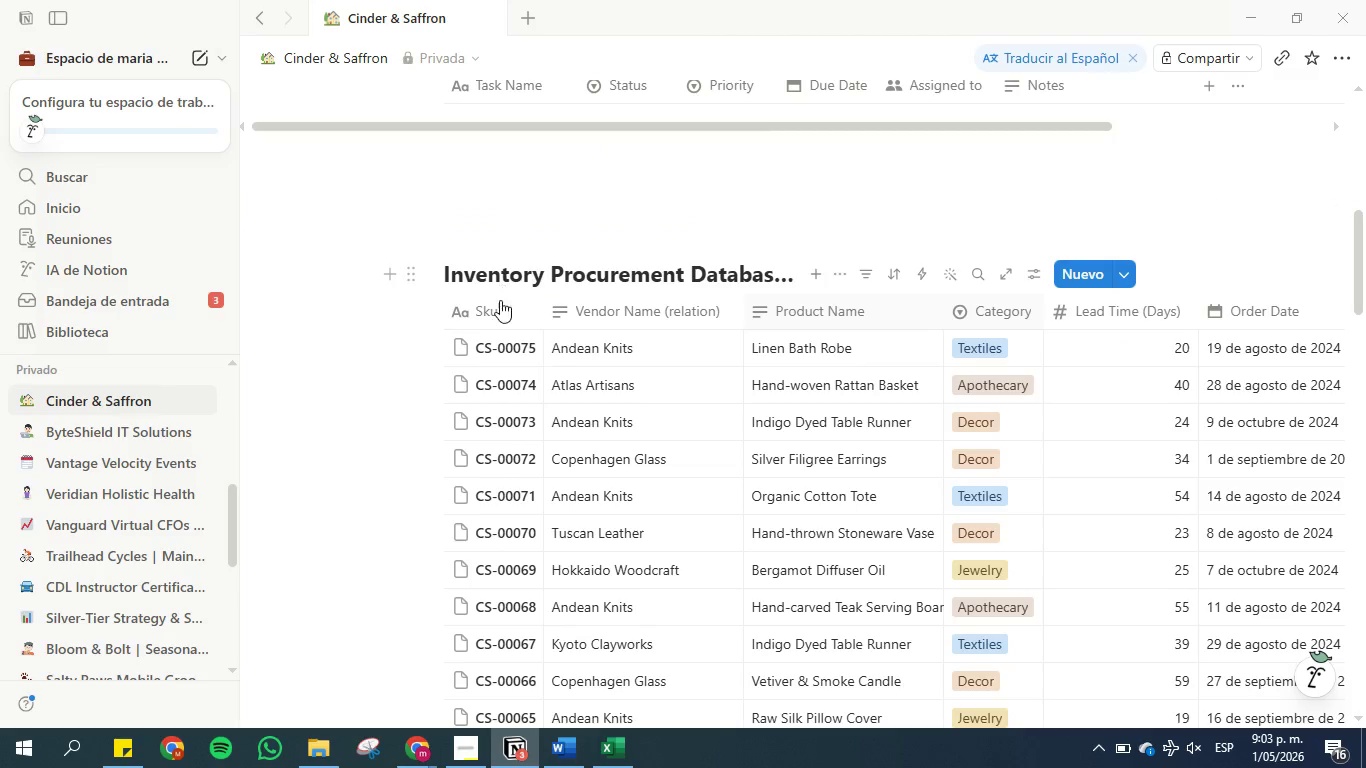 
scroll: coordinate [658, 333], scroll_direction: down, amount: 1.0
 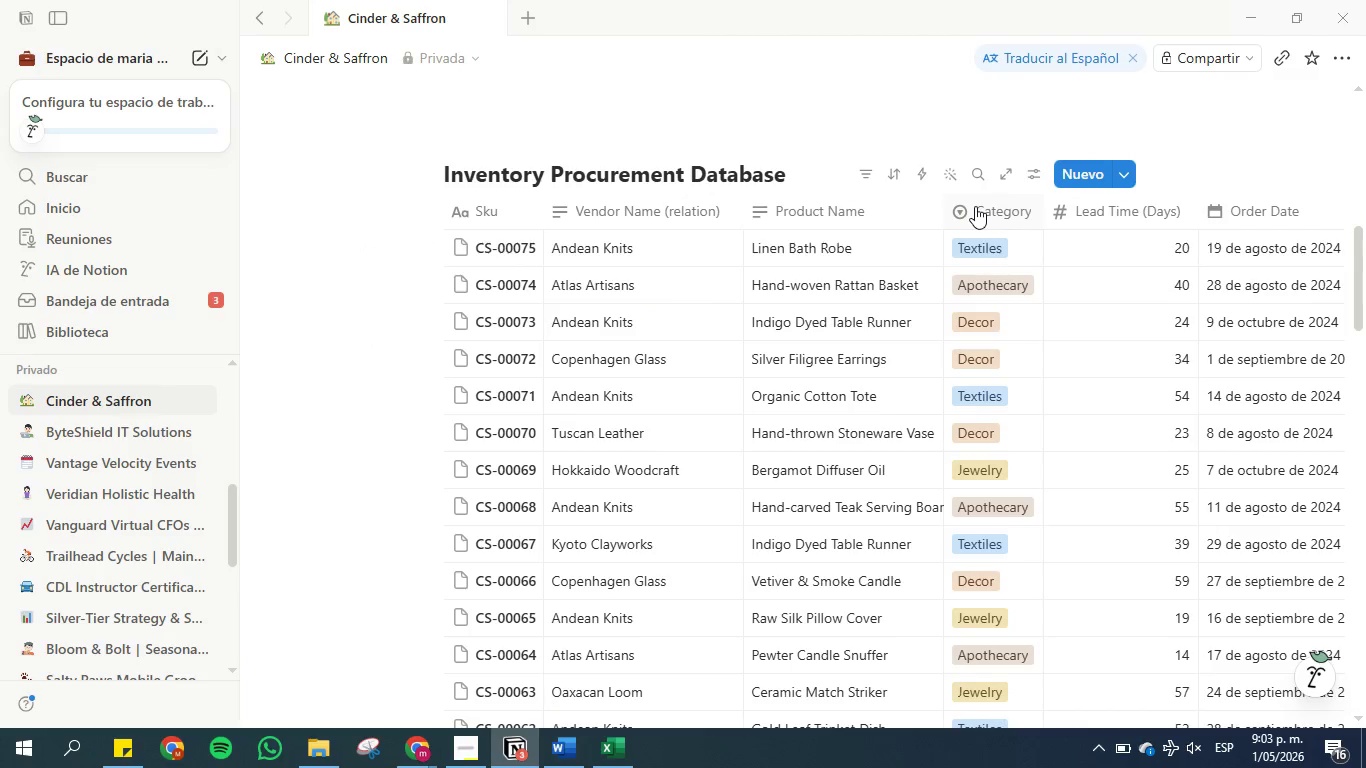 
mouse_move([696, 283])
 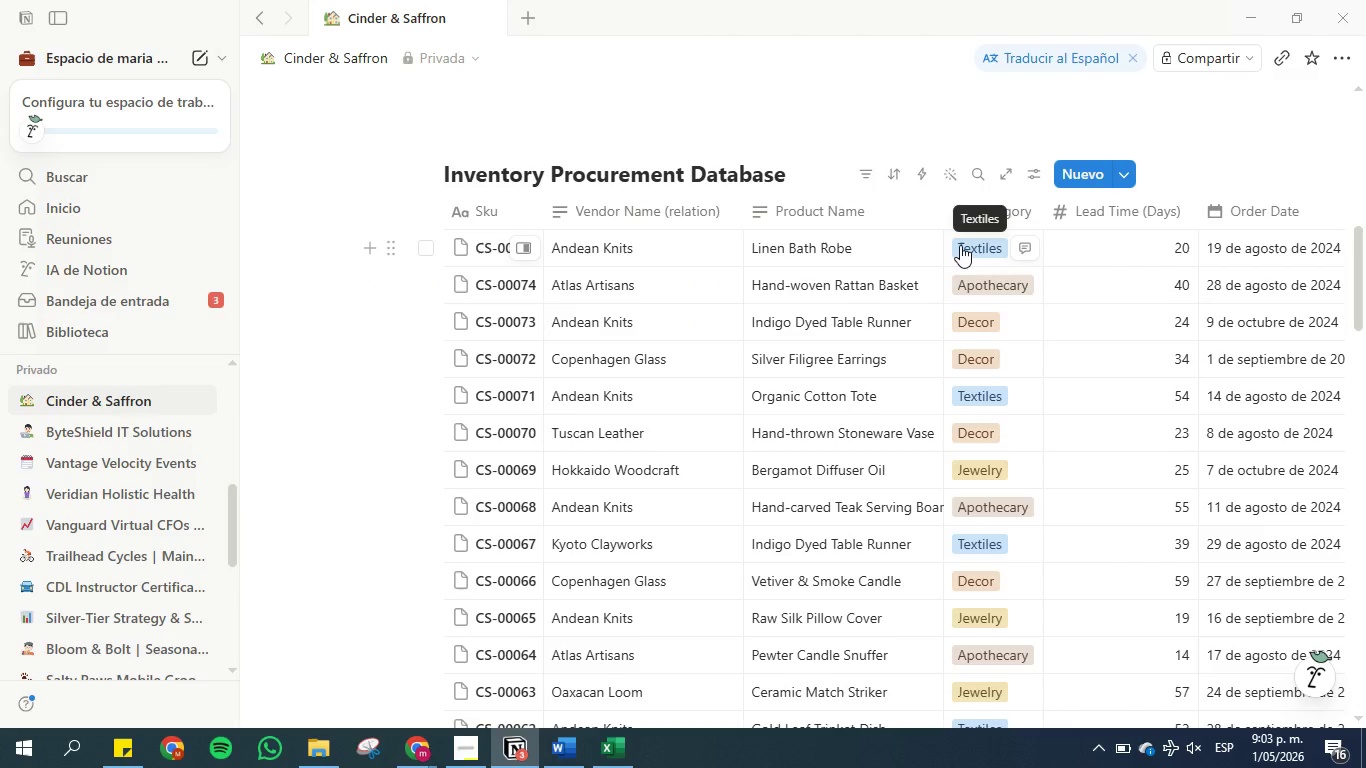 
left_click([960, 245])
 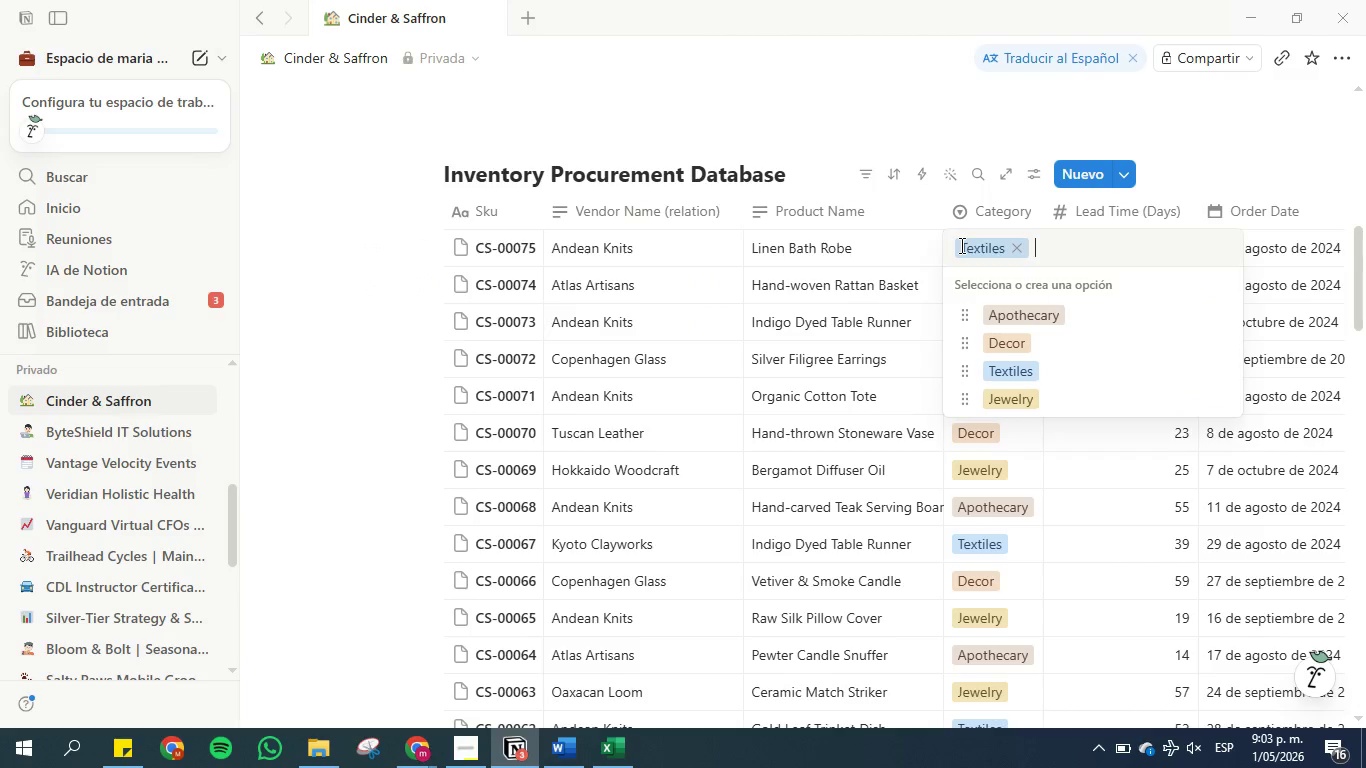 
left_click([901, 121])
 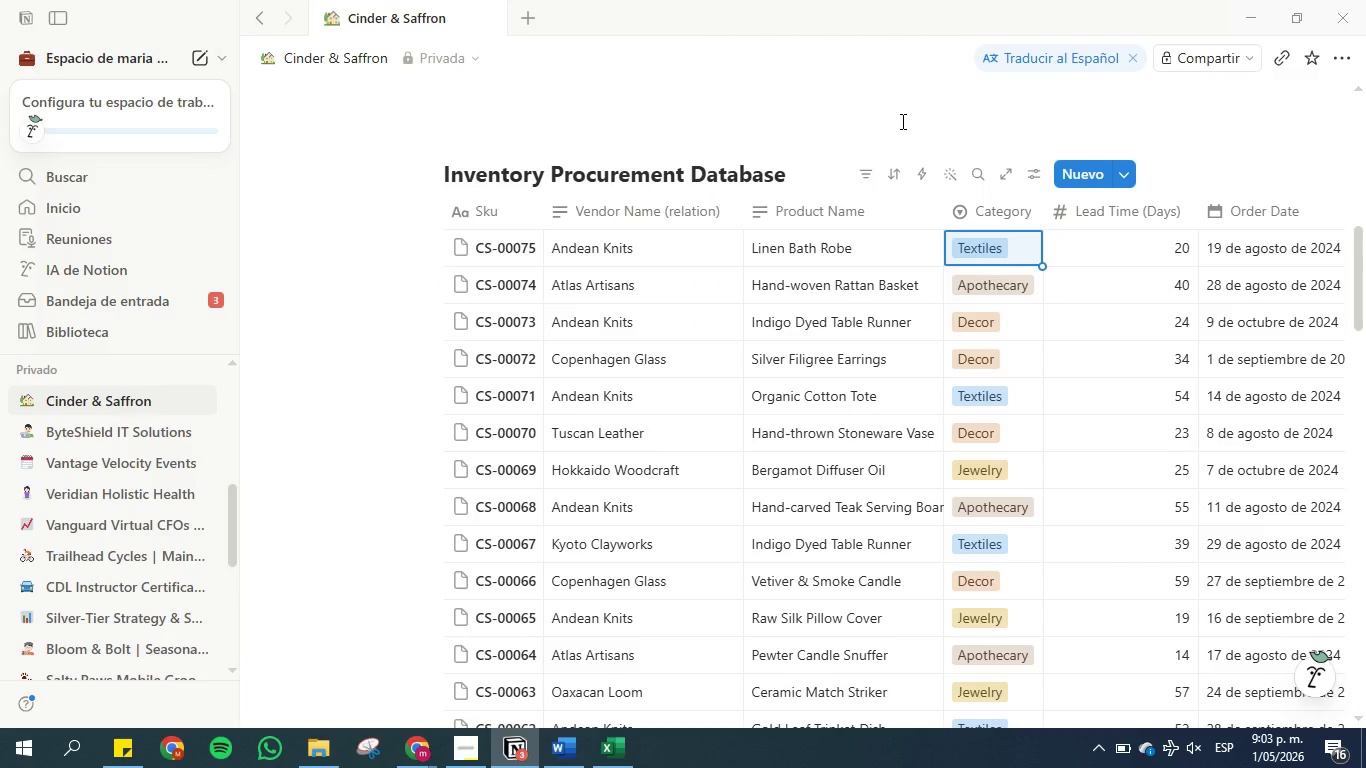 
wait(6.31)
 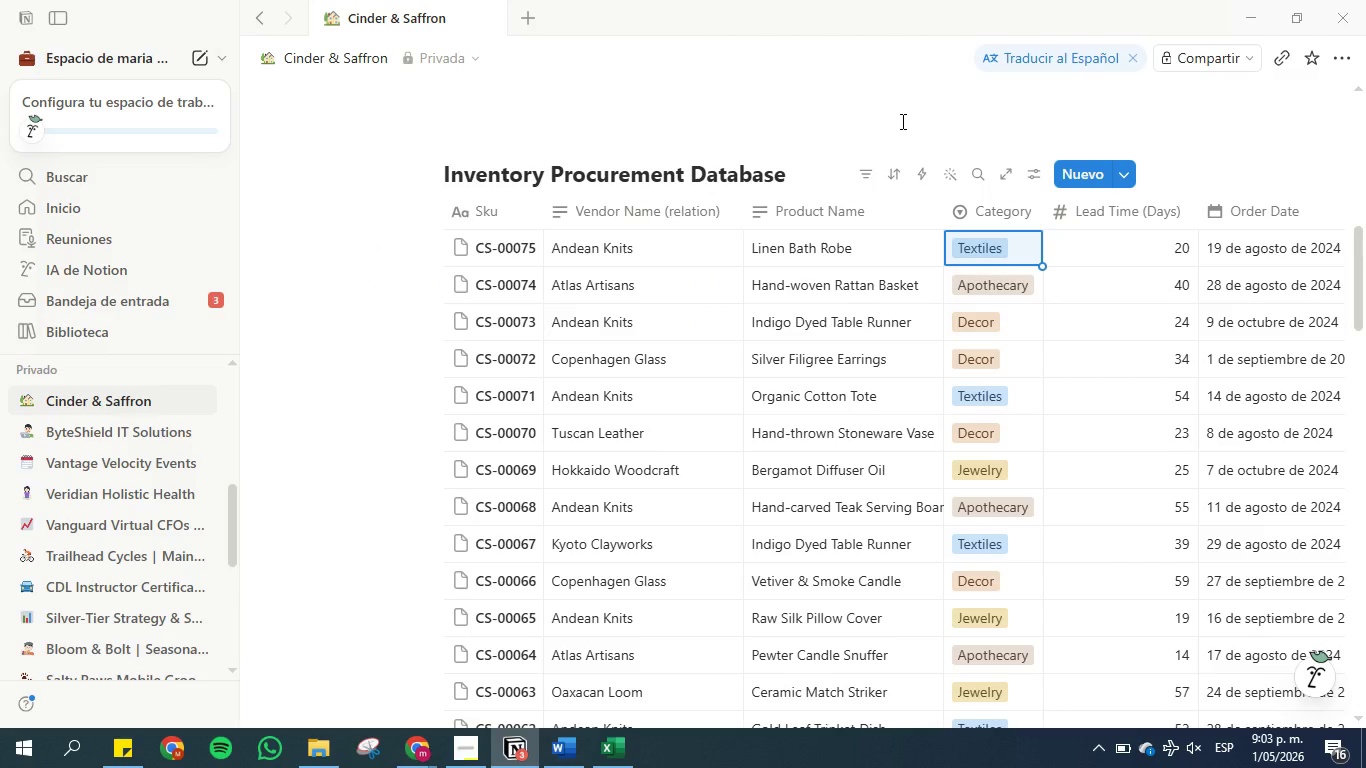 
left_click_drag(start_coordinate=[634, 203], to_coordinate=[1016, 216])
 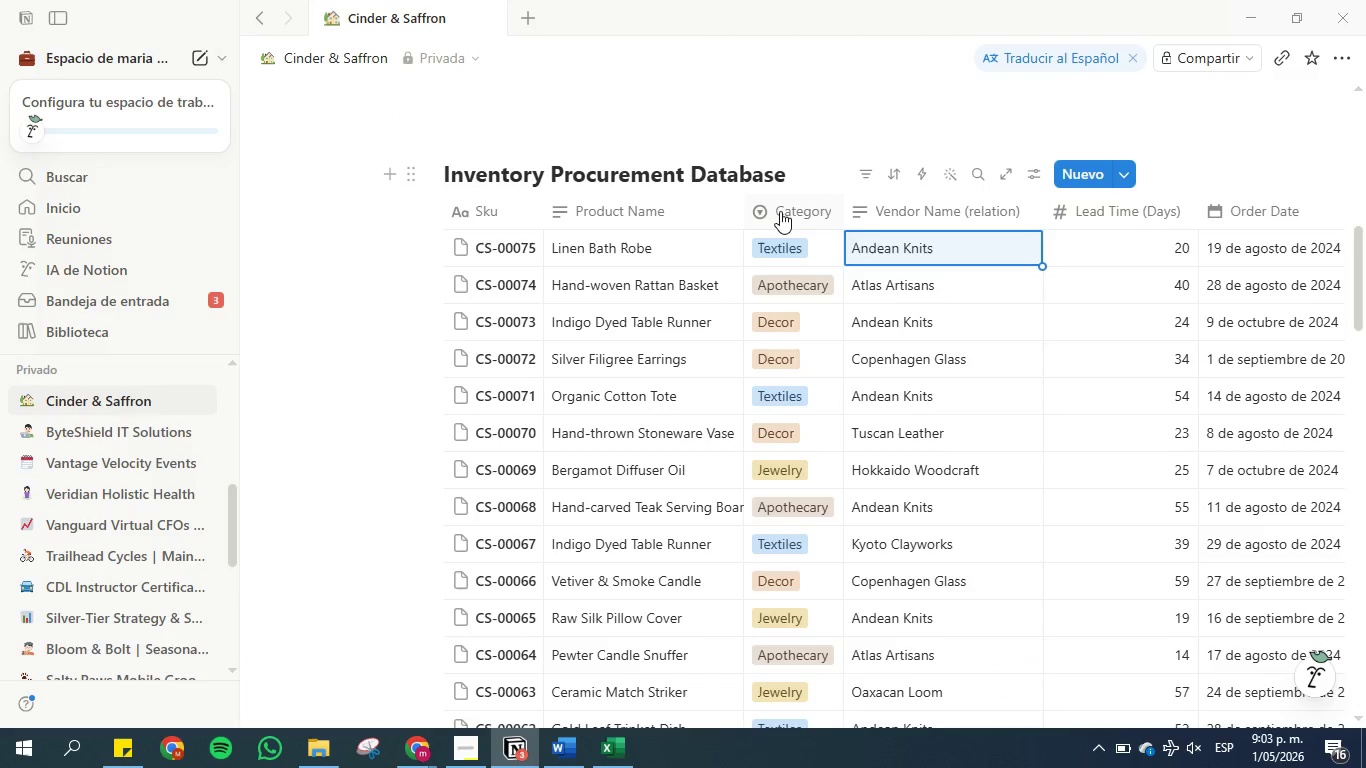 
scroll: coordinate [885, 541], scroll_direction: down, amount: 17.0
 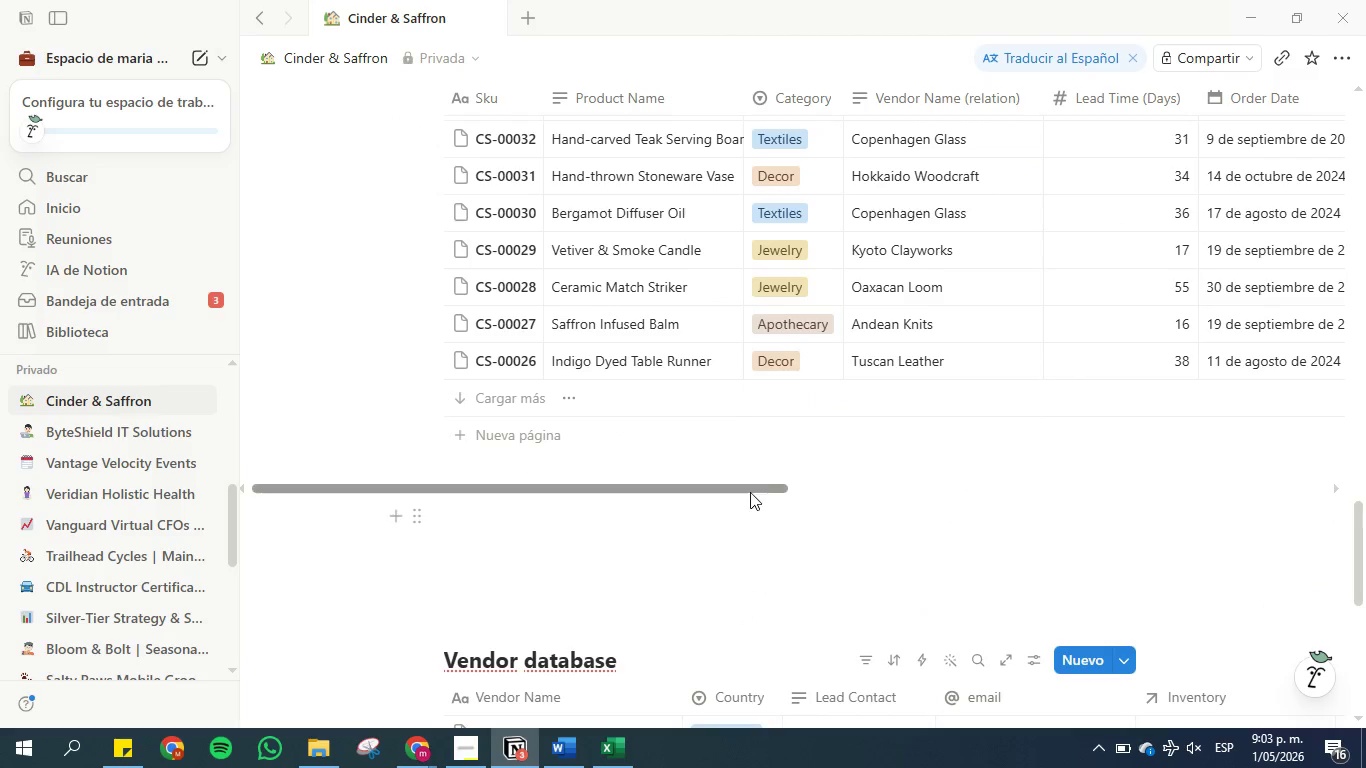 
left_click_drag(start_coordinate=[749, 487], to_coordinate=[1140, 483])
 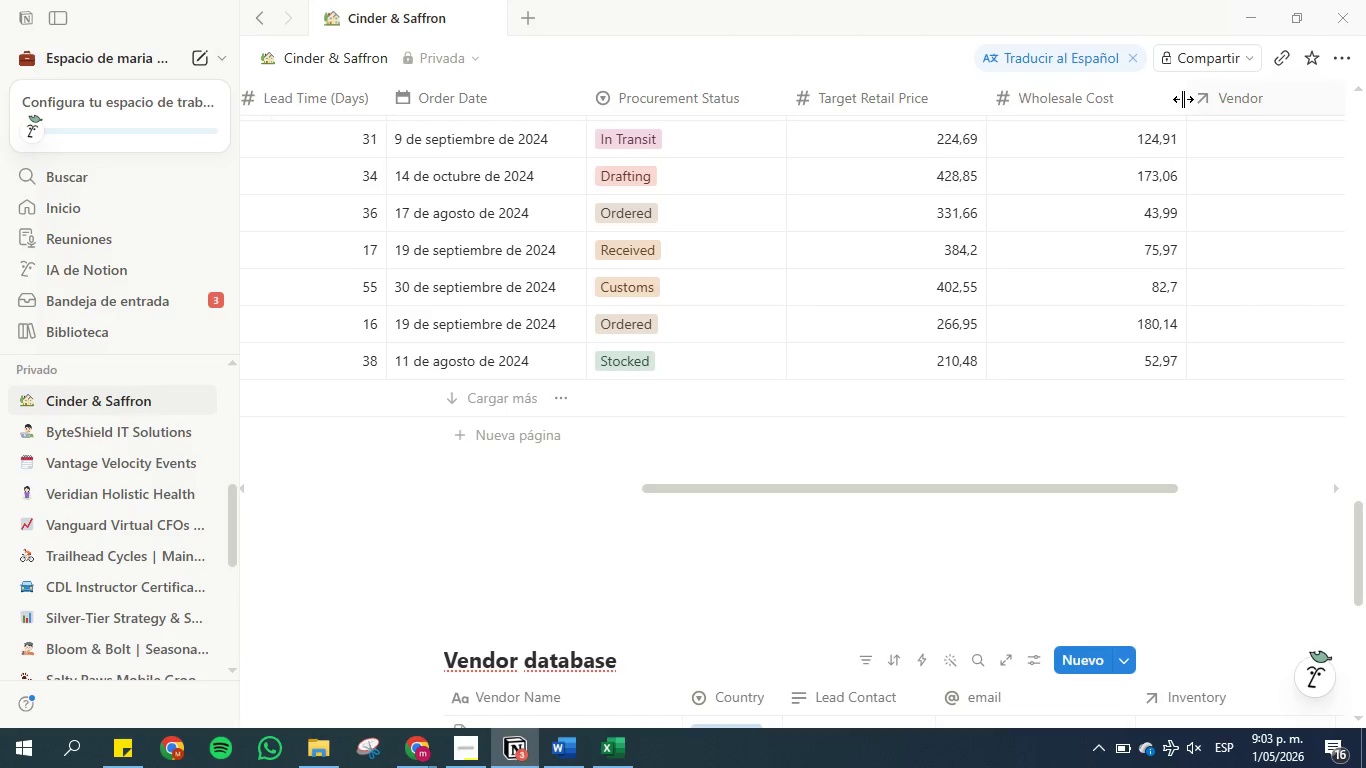 
left_click_drag(start_coordinate=[1183, 99], to_coordinate=[1119, 100])
 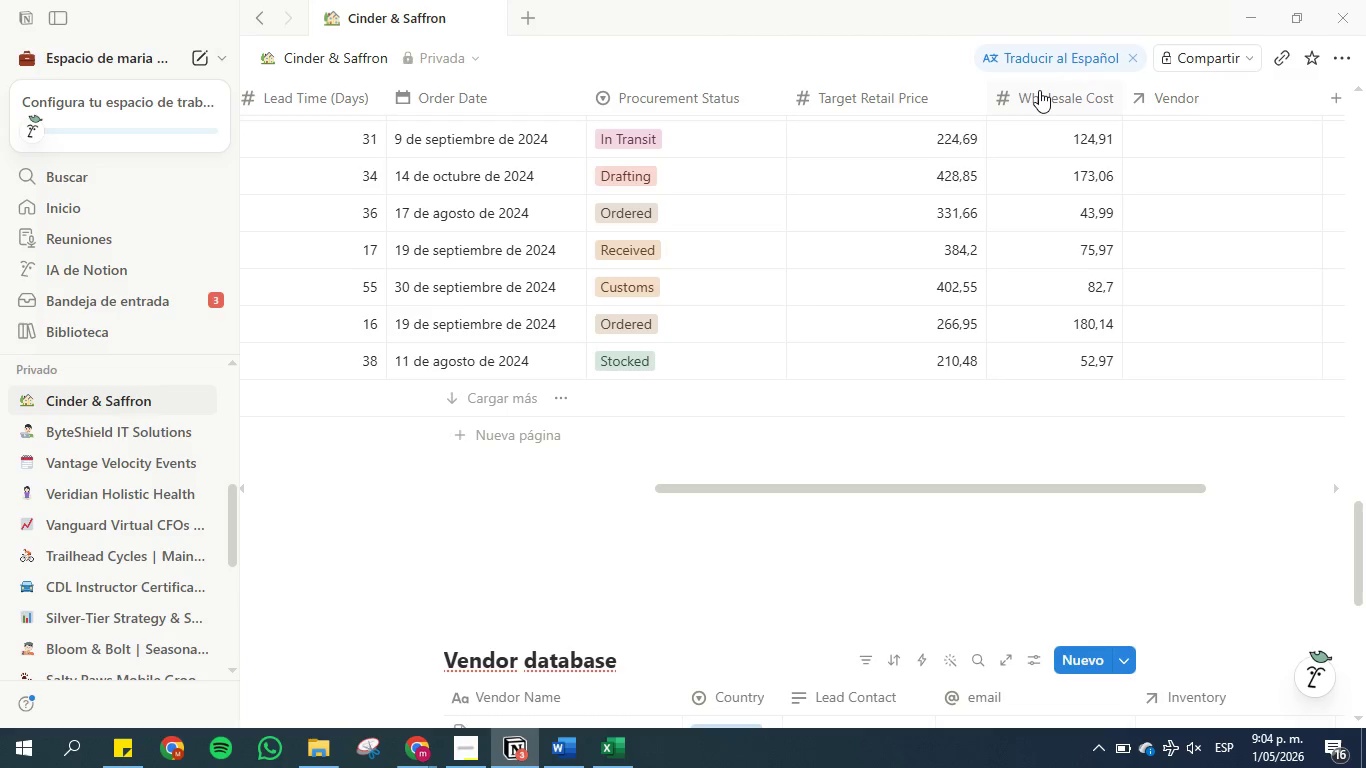 
left_click_drag(start_coordinate=[1039, 90], to_coordinate=[911, 91])
 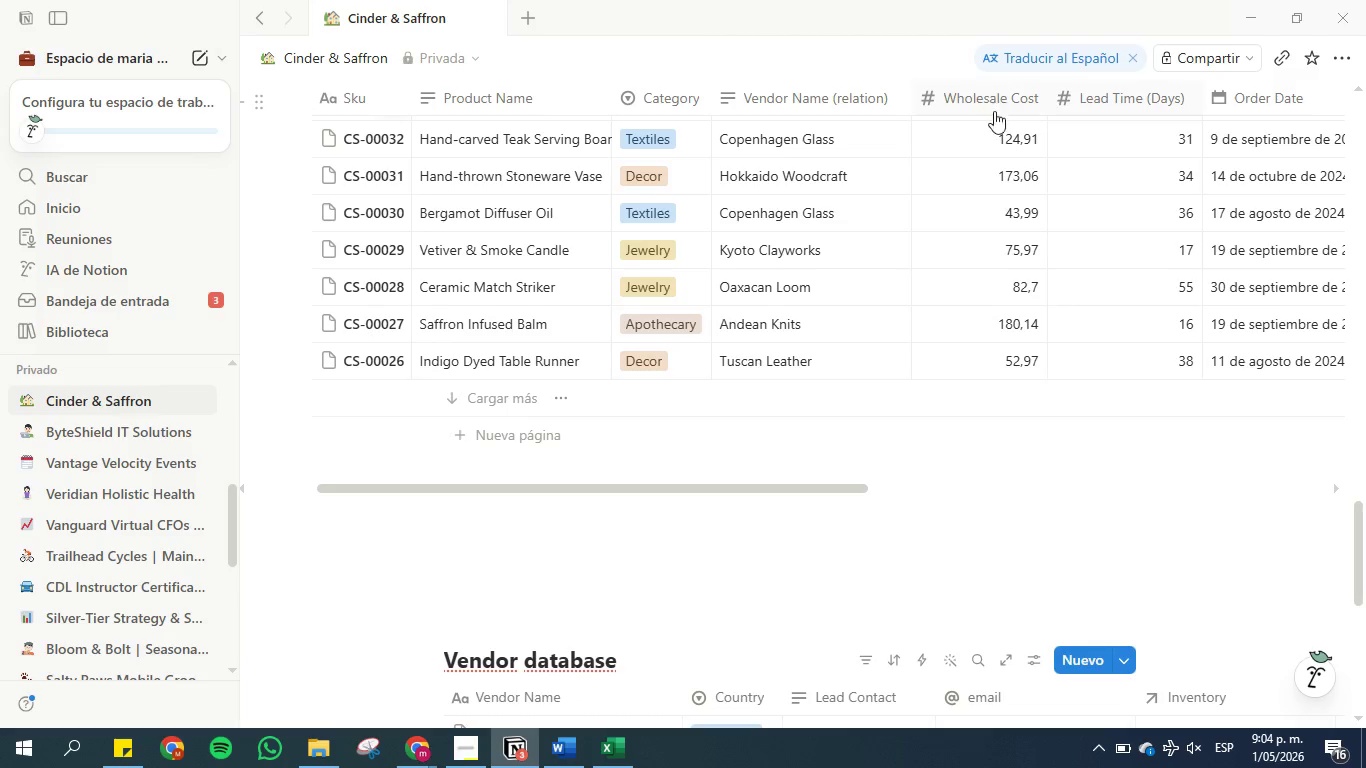 
mouse_move([803, 254])
 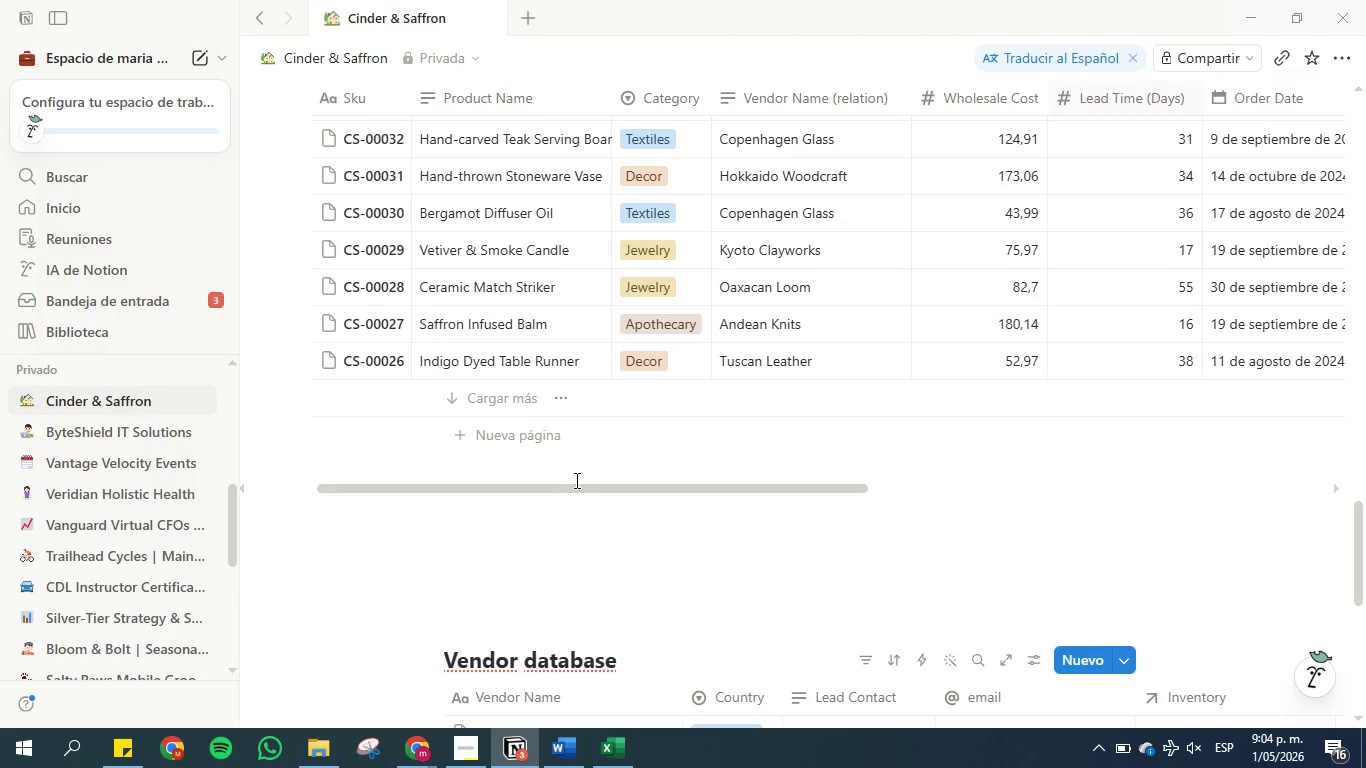 
wait(5.08)
 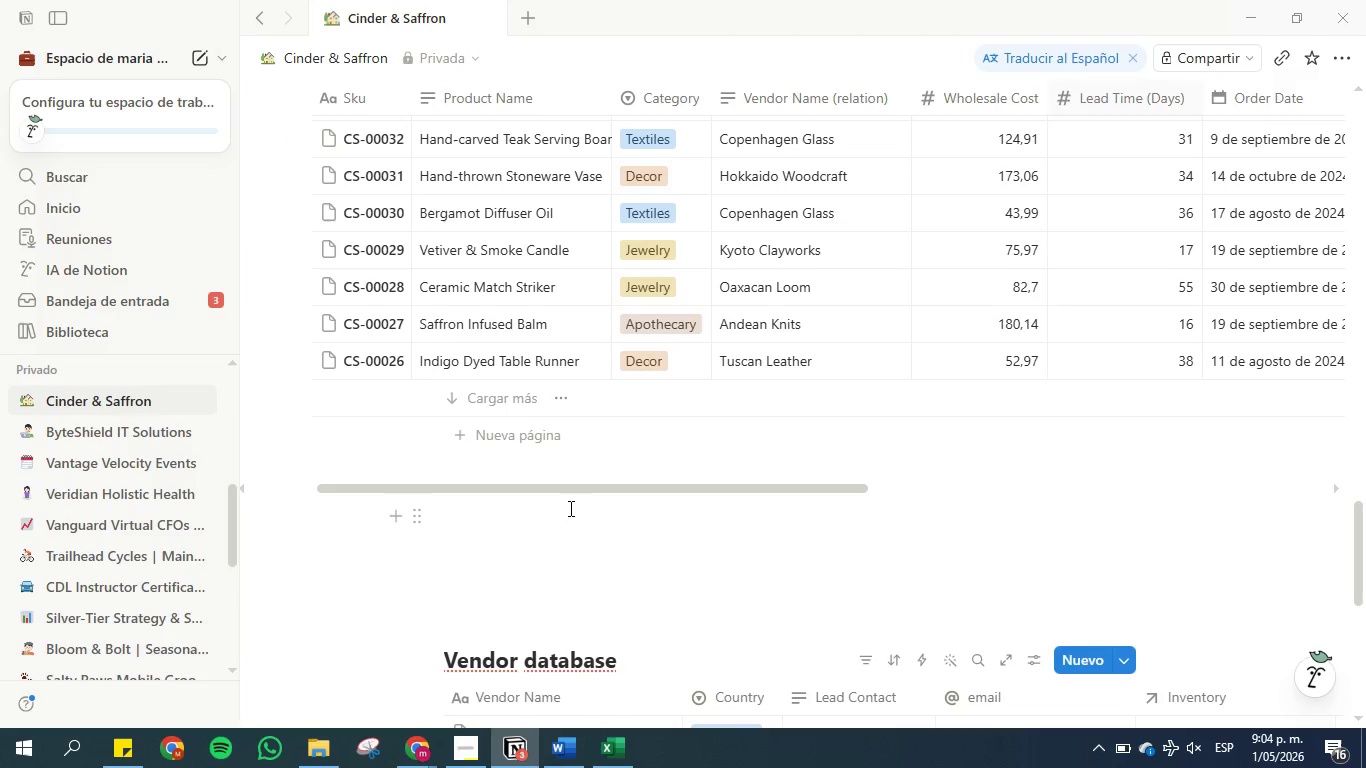 
left_click_drag(start_coordinate=[578, 485], to_coordinate=[955, 492])
 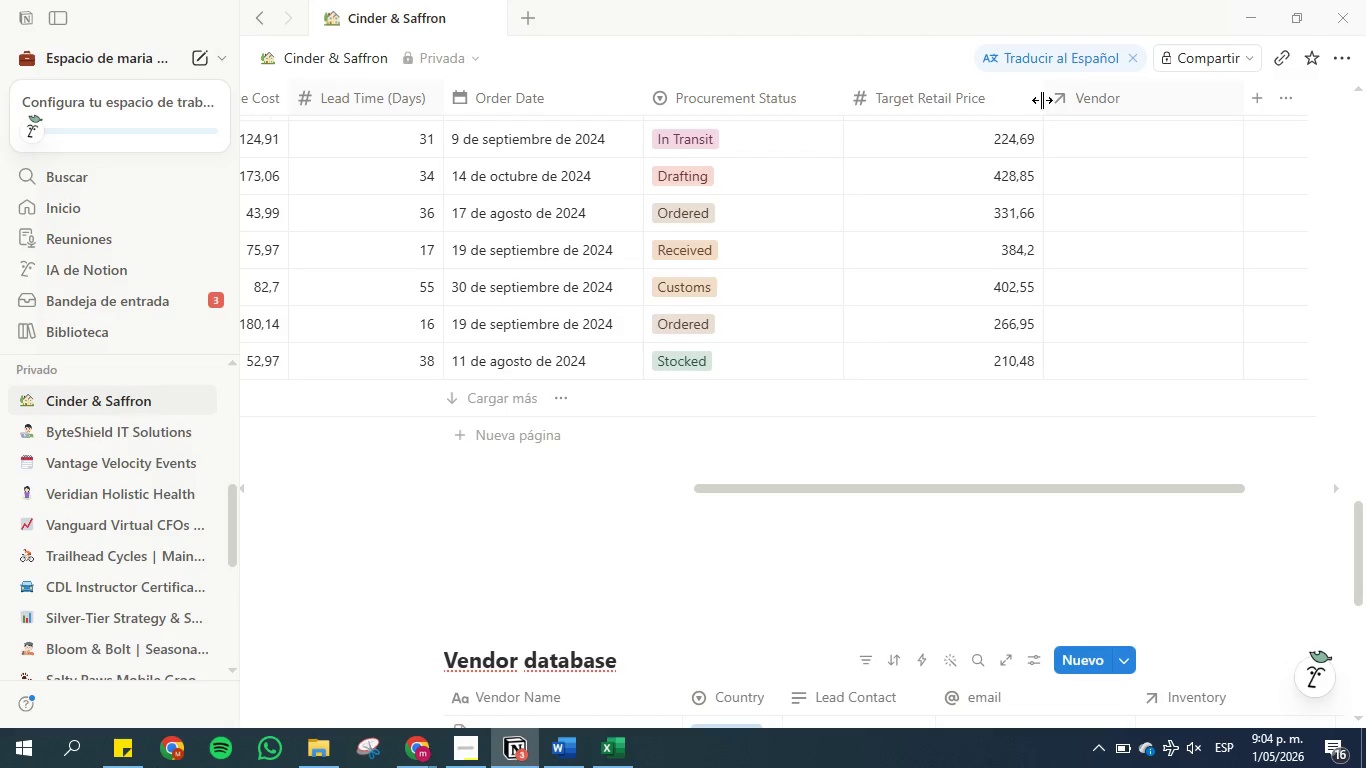 
left_click_drag(start_coordinate=[1041, 100], to_coordinate=[995, 101])
 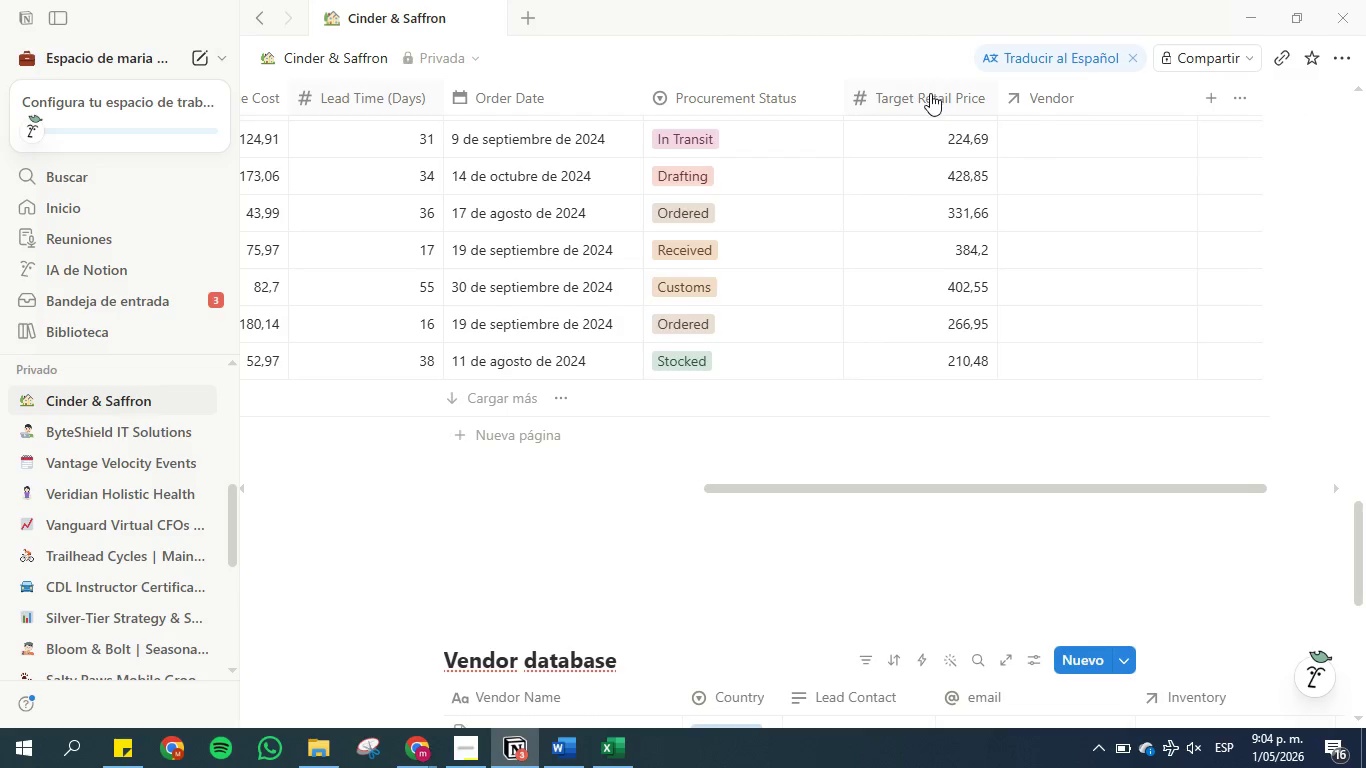 
left_click_drag(start_coordinate=[930, 95], to_coordinate=[360, 109])
 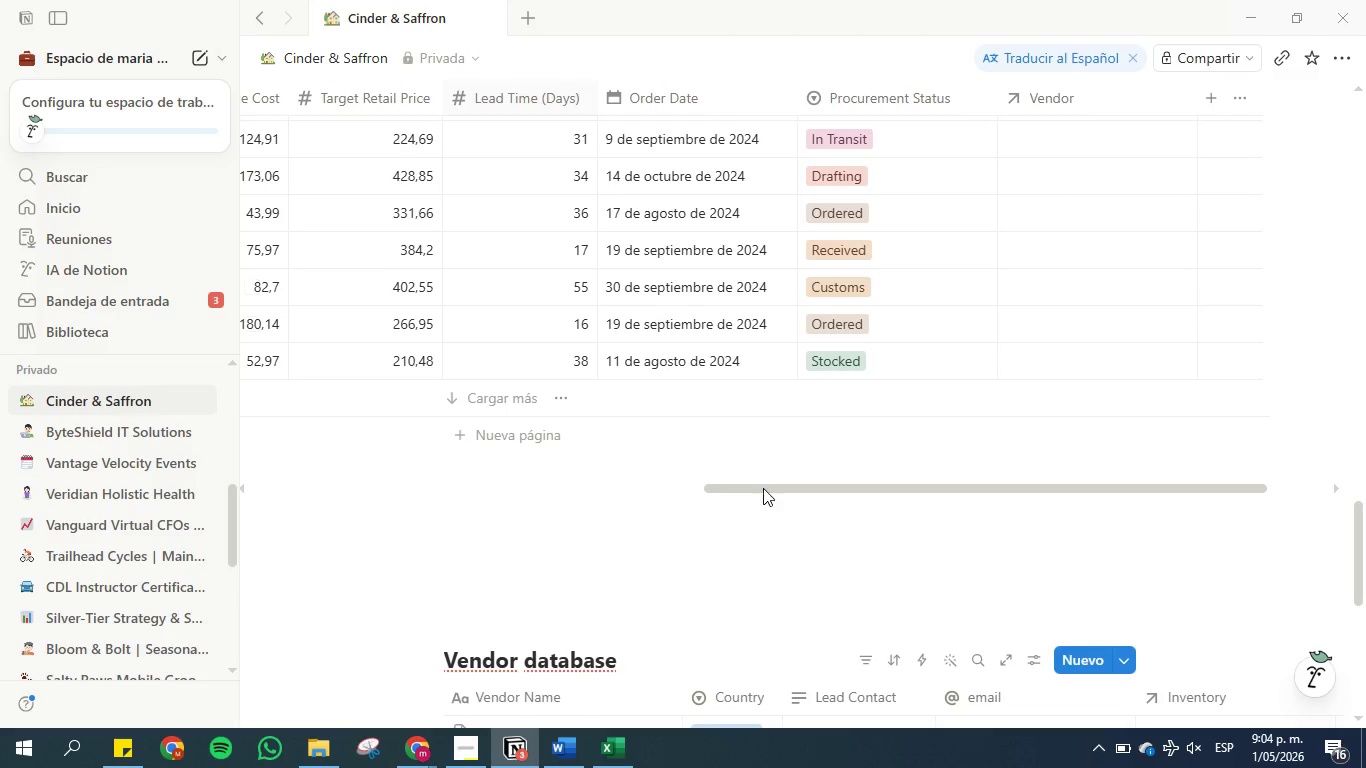 
left_click_drag(start_coordinate=[764, 490], to_coordinate=[624, 490])
 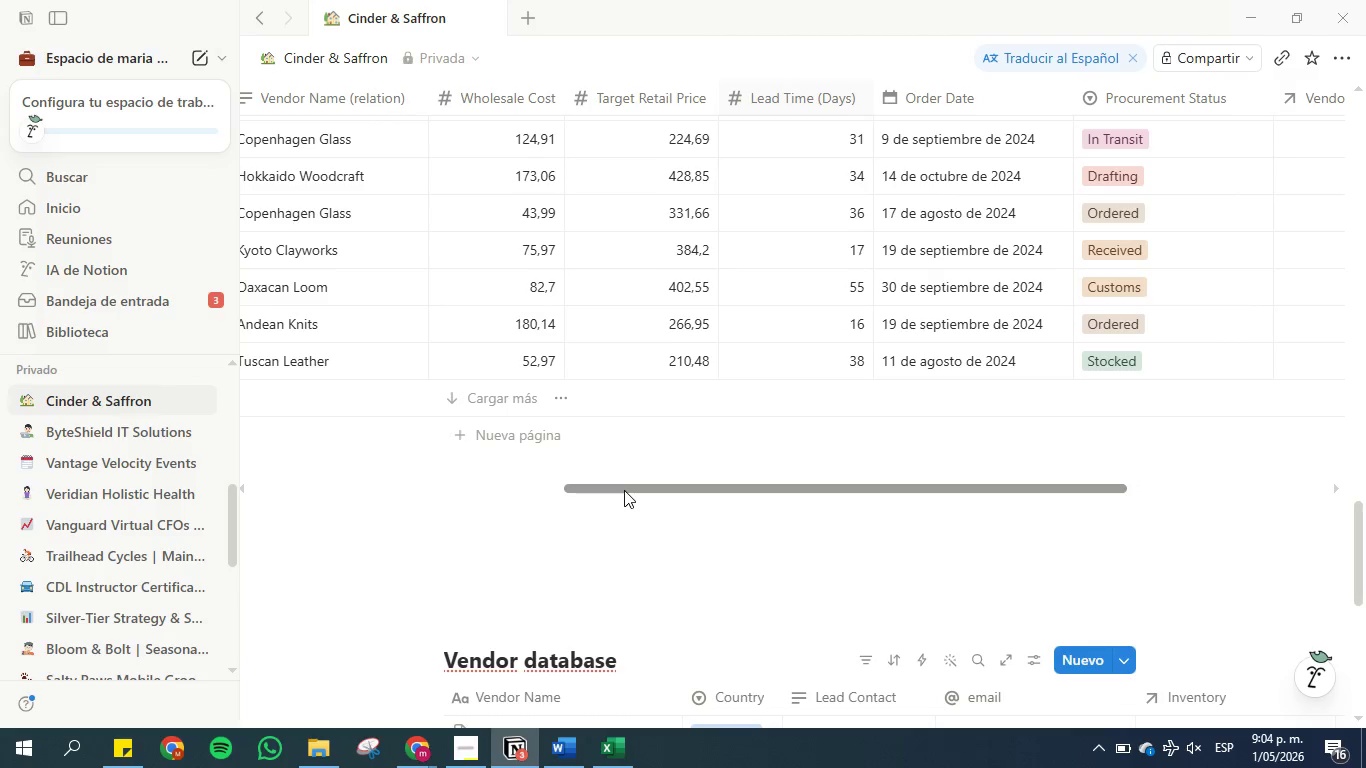 
left_click_drag(start_coordinate=[624, 490], to_coordinate=[701, 491])
 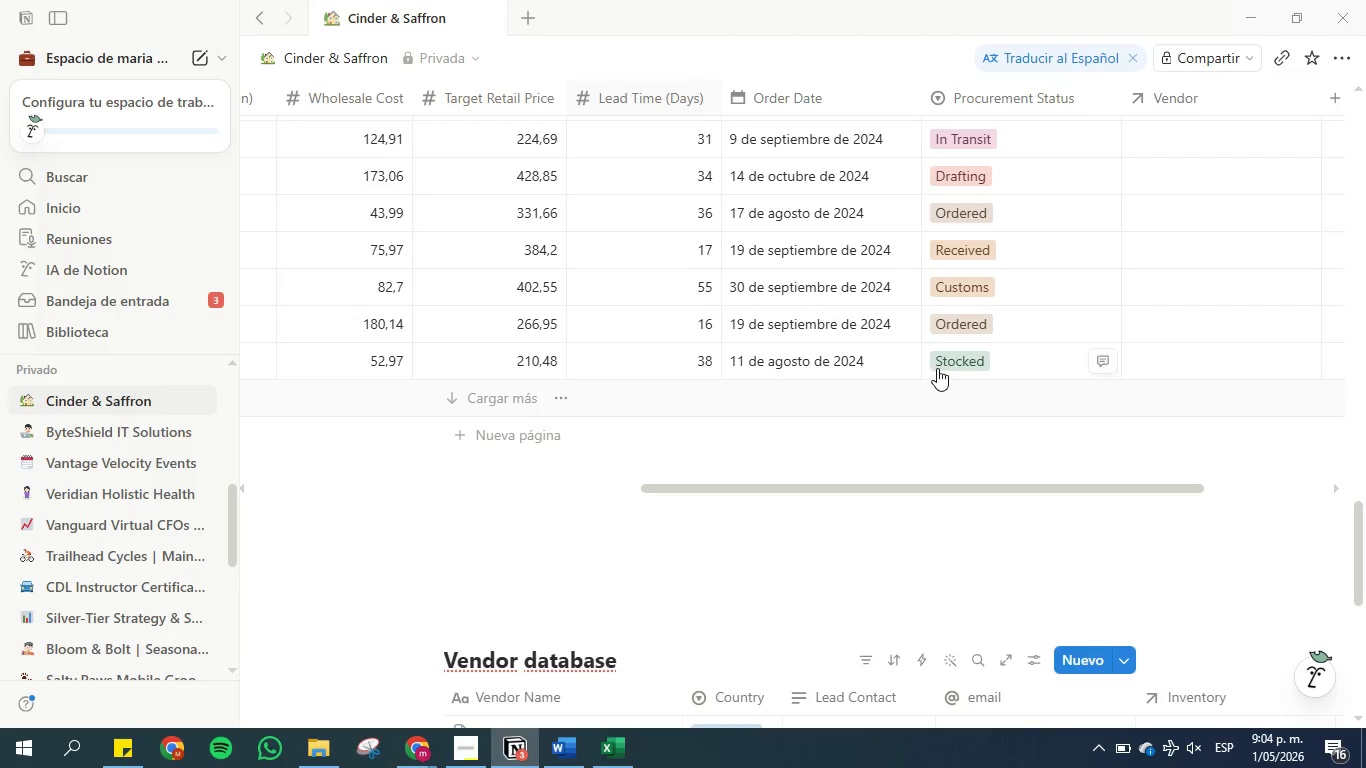 
left_click([952, 357])
 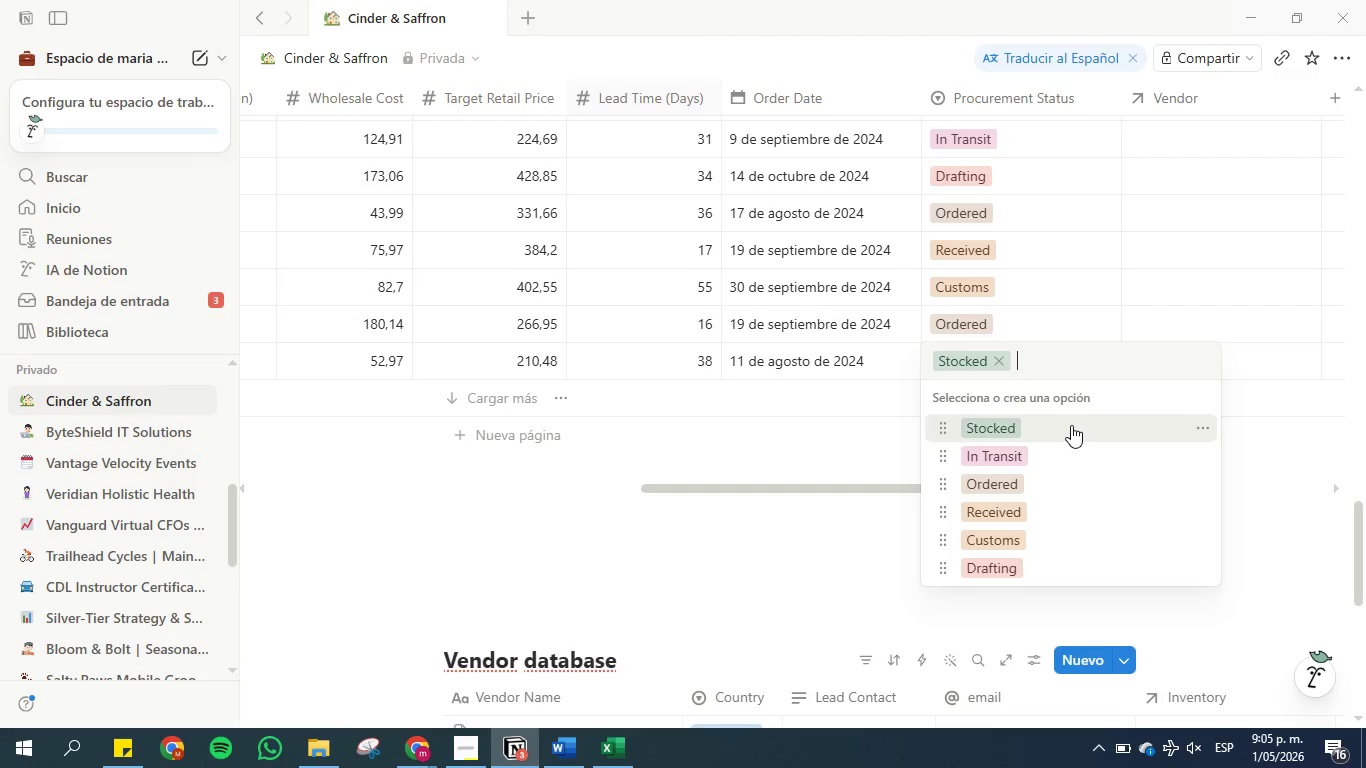 
wait(13.11)
 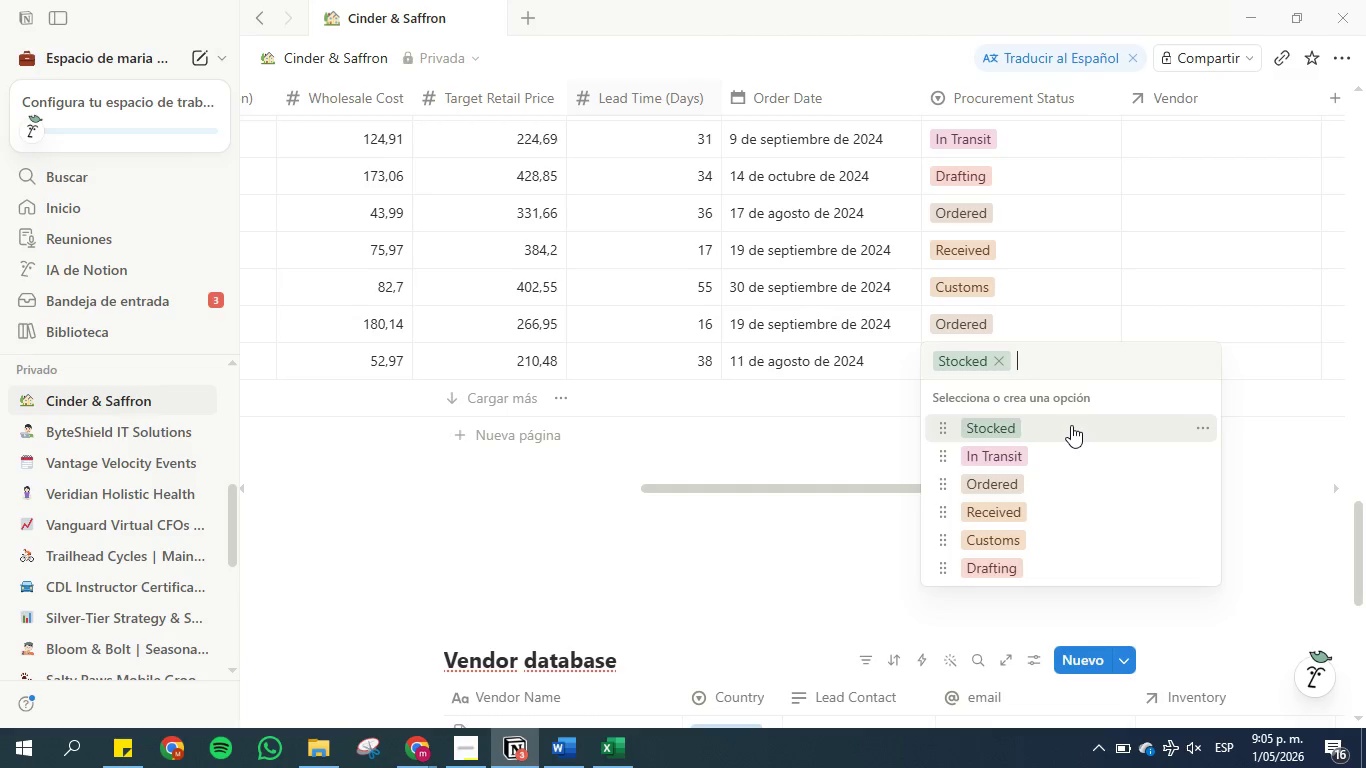 
left_click_drag(start_coordinate=[944, 489], to_coordinate=[945, 458])
 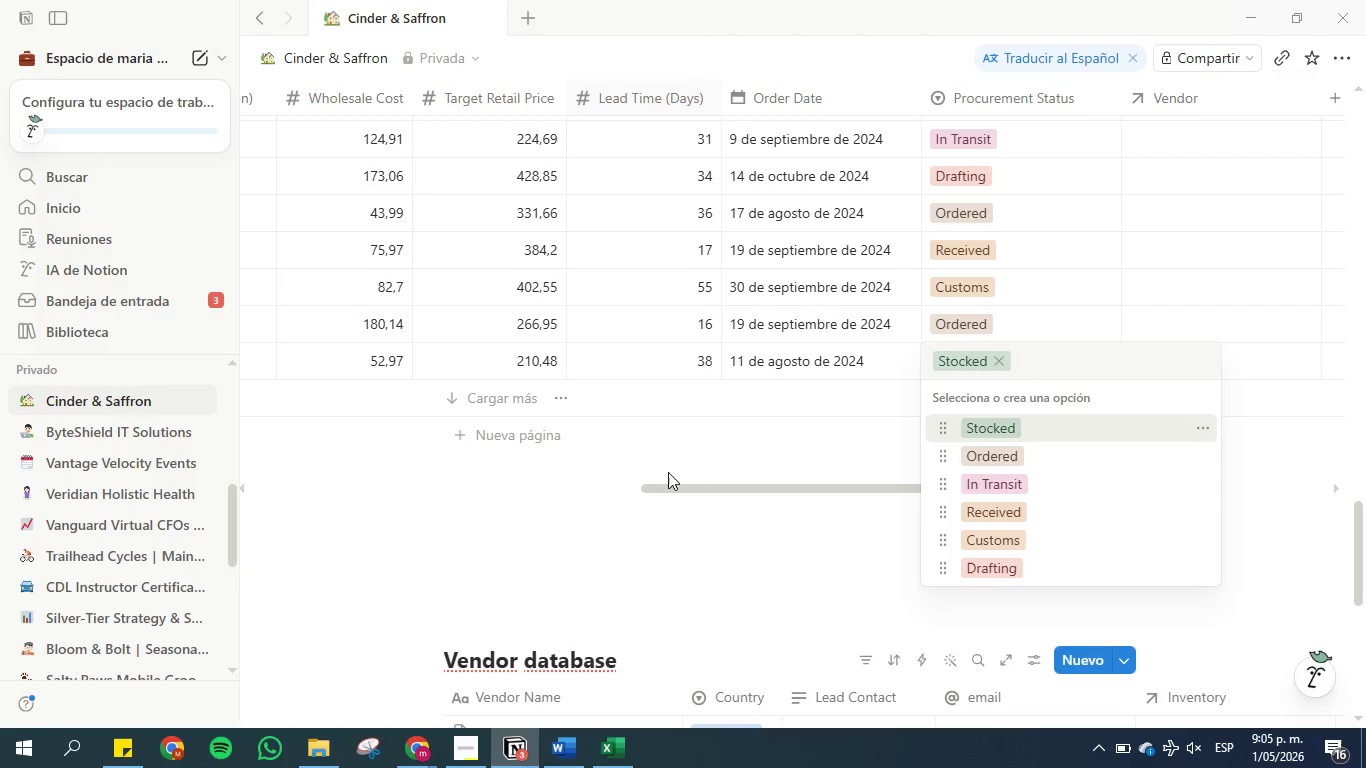 
wait(17.0)
 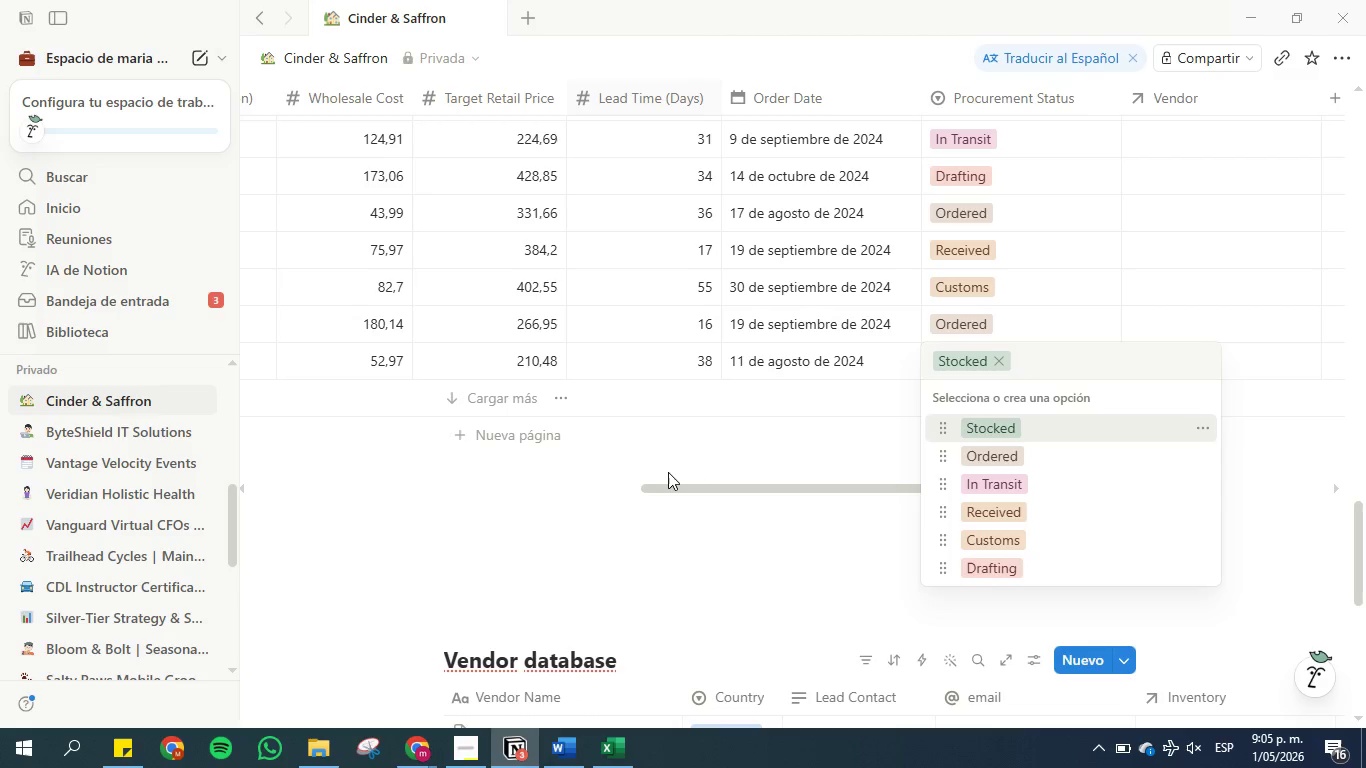 
left_click([835, 441])
 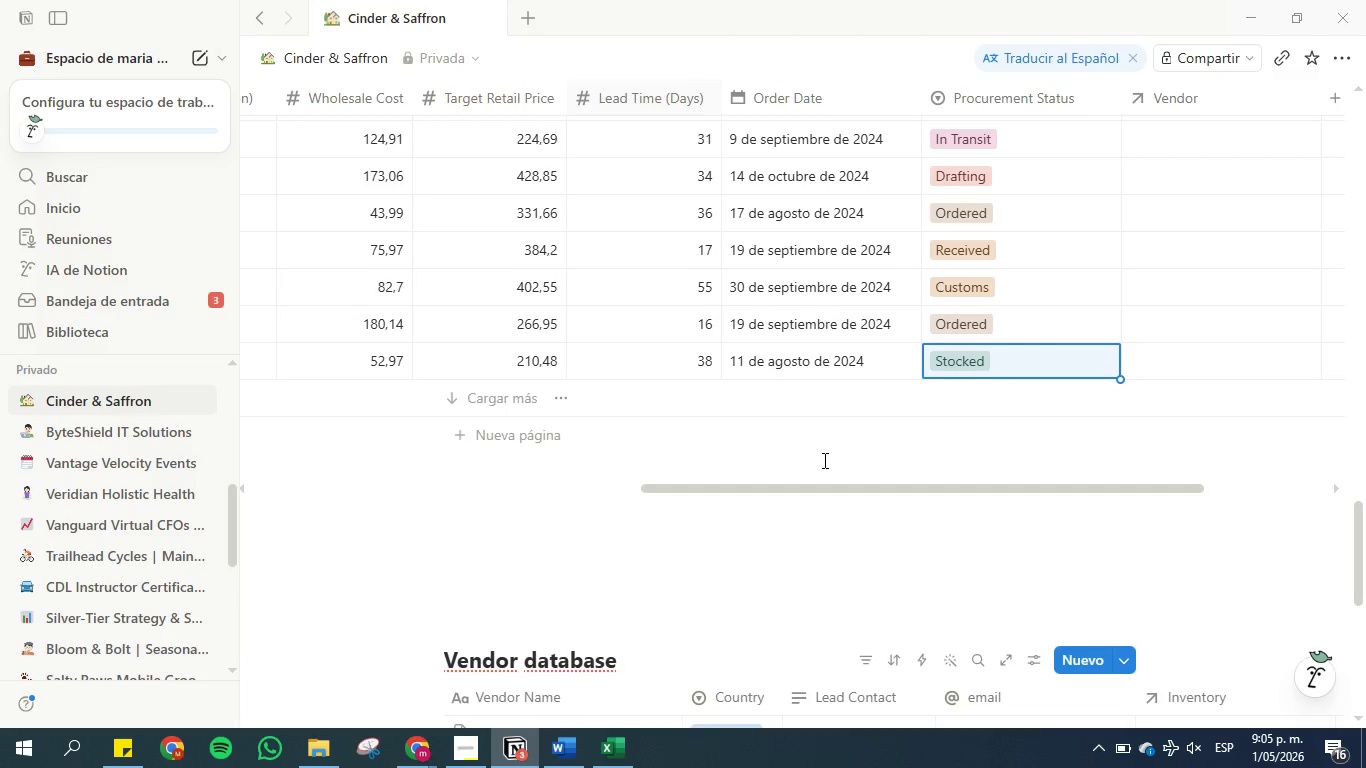 
left_click_drag(start_coordinate=[769, 486], to_coordinate=[1042, 468])
 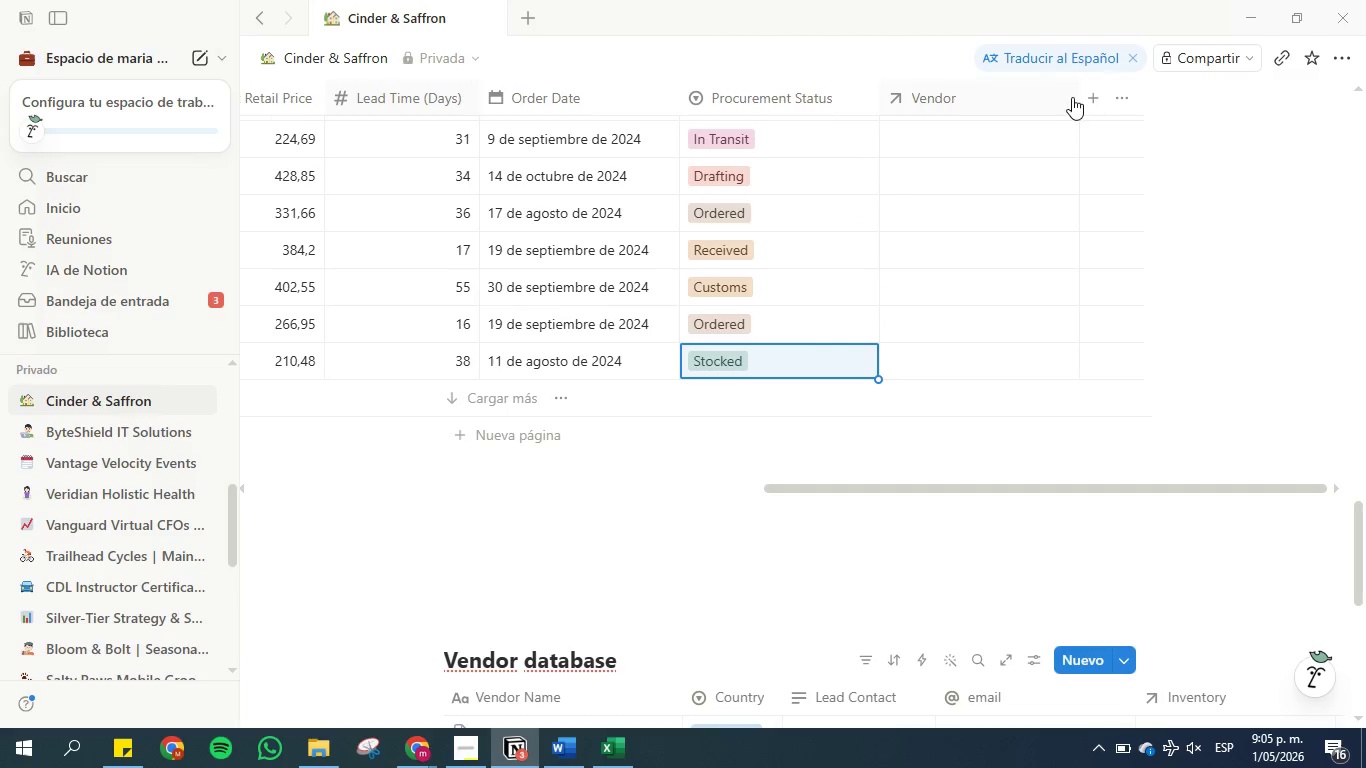 
left_click([1097, 97])
 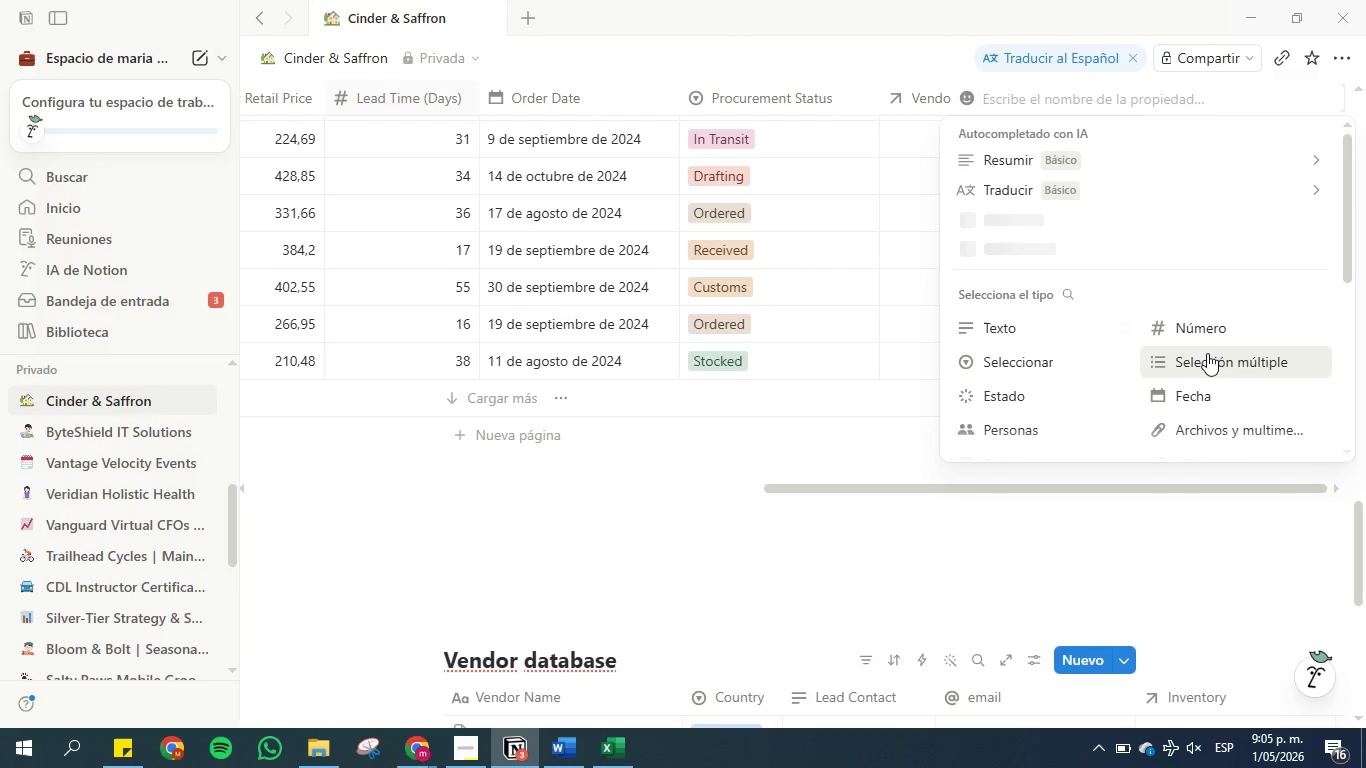 
left_click([1215, 390])
 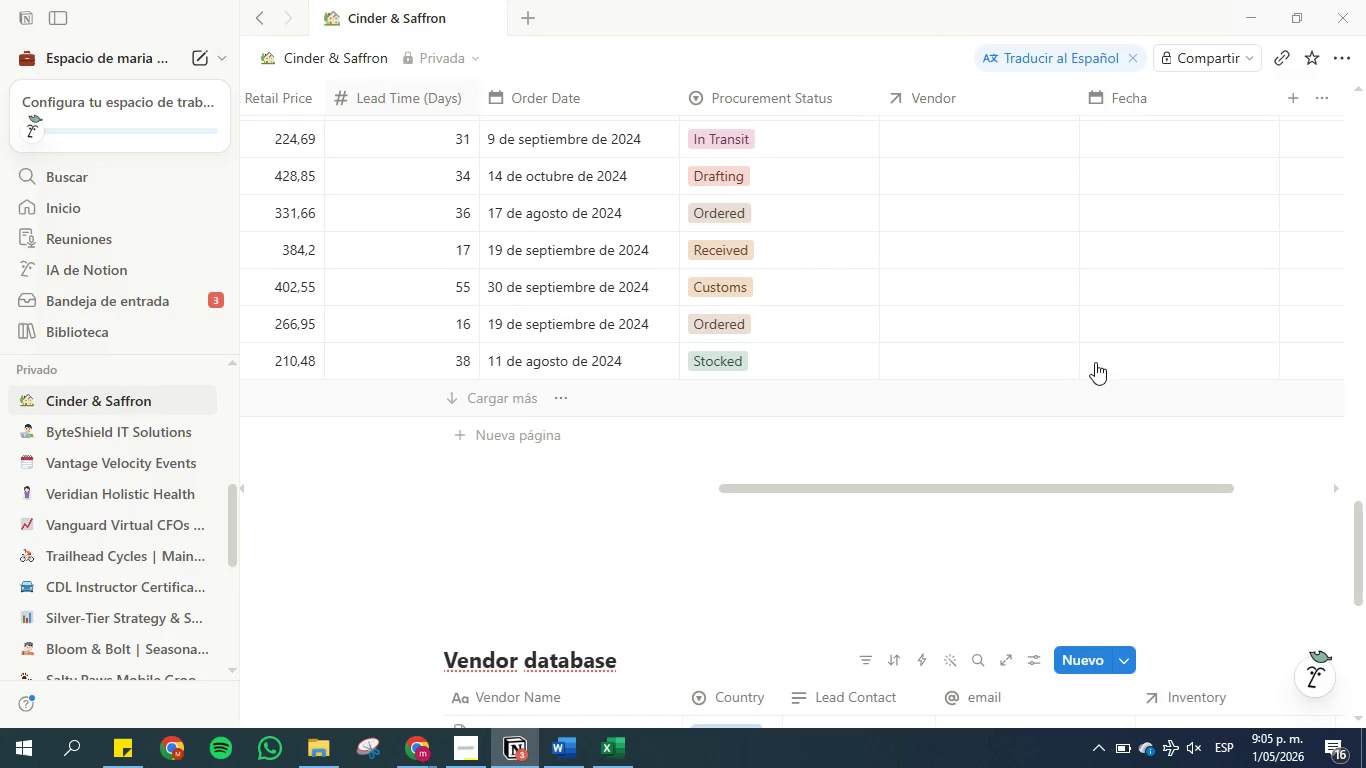 
left_click([1143, 90])
 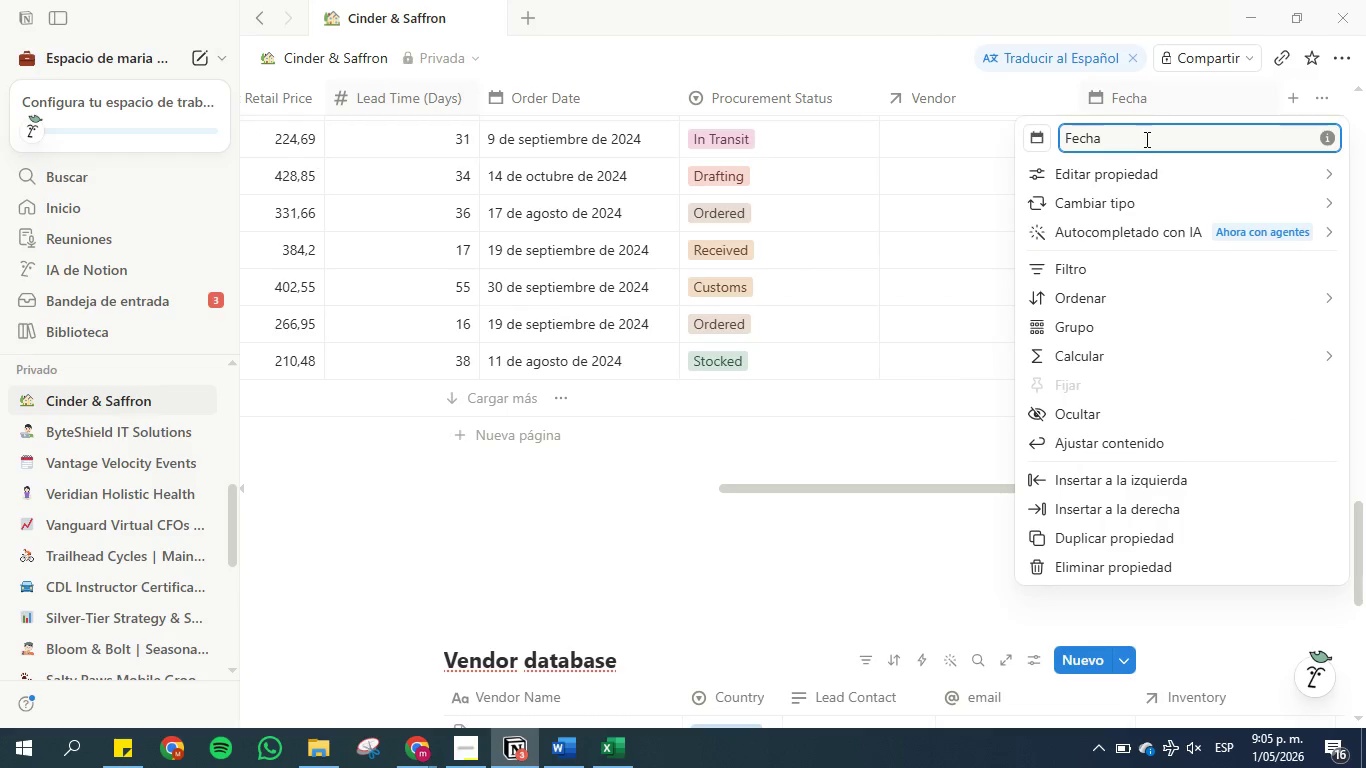 
double_click([1145, 139])
 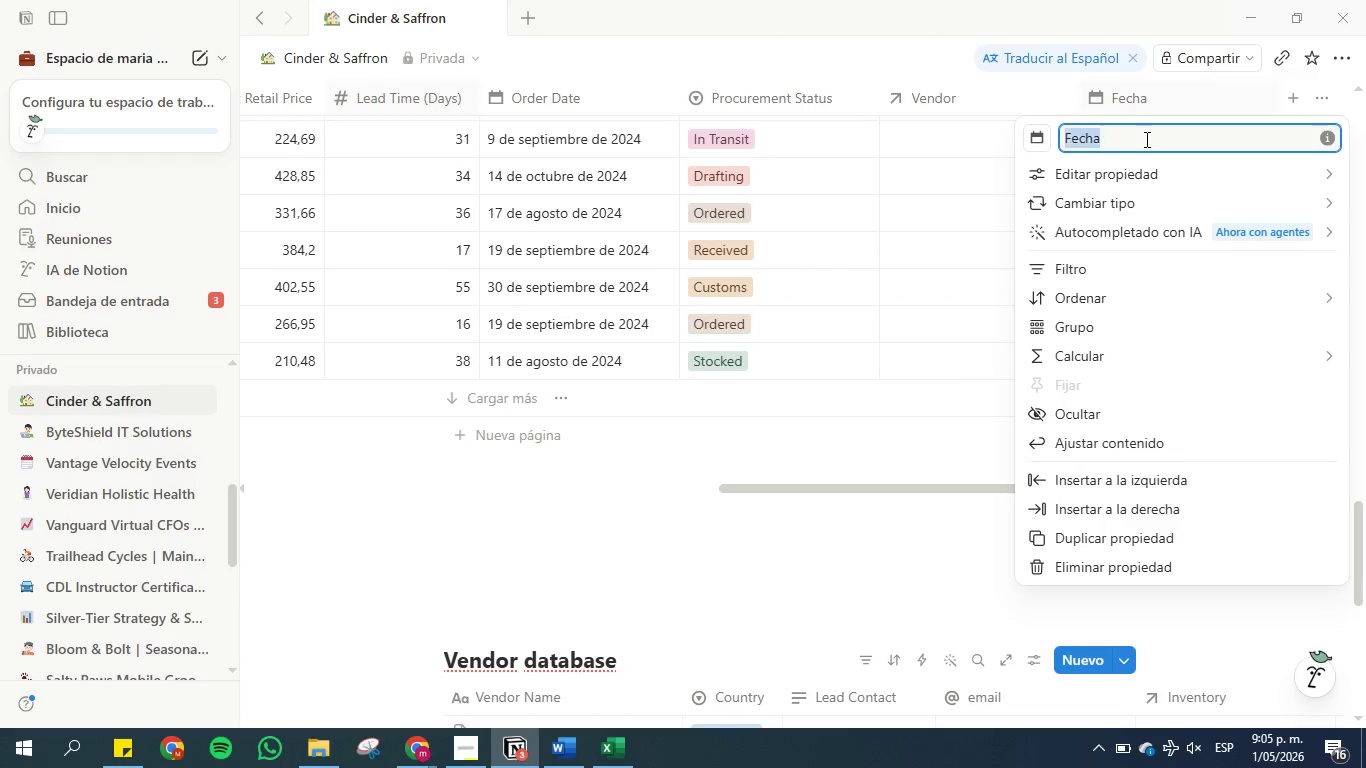 
triple_click([1145, 139])
 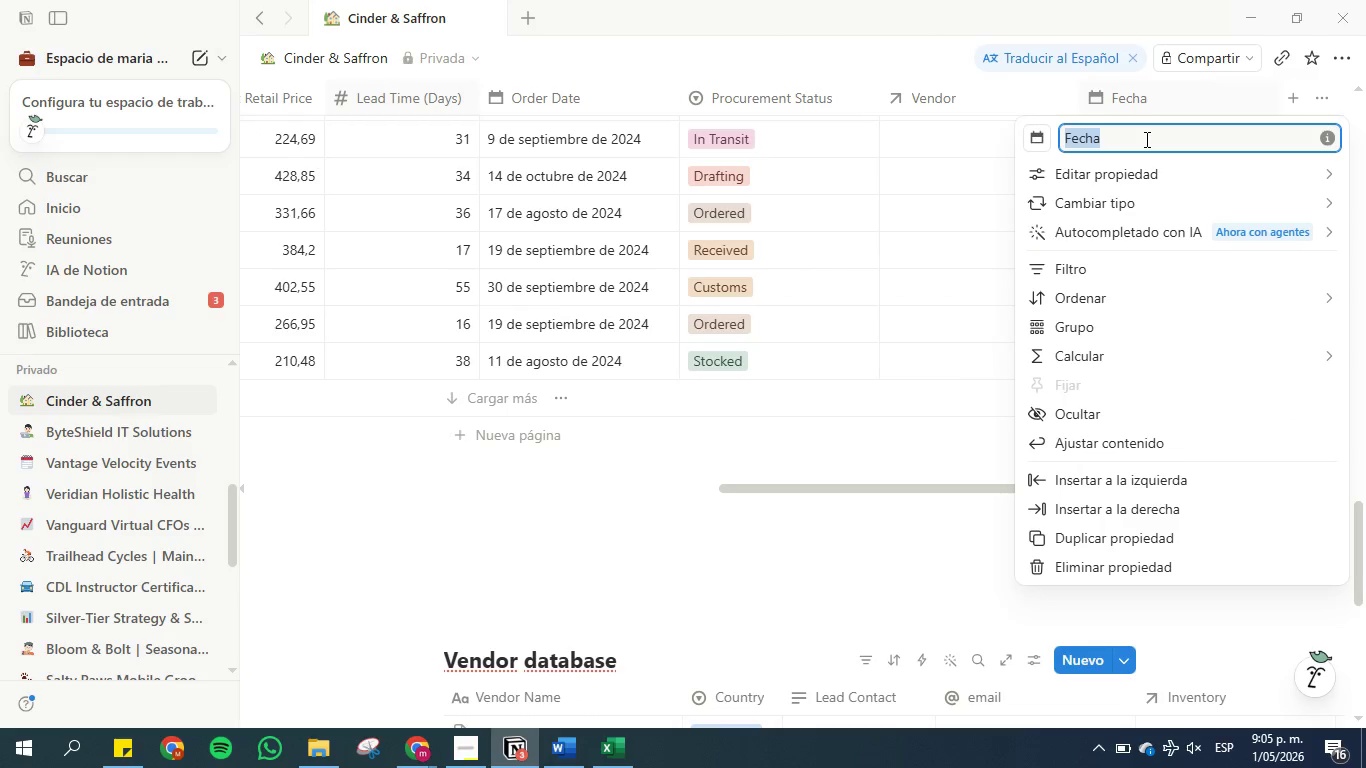 
type(Date Recivd)
 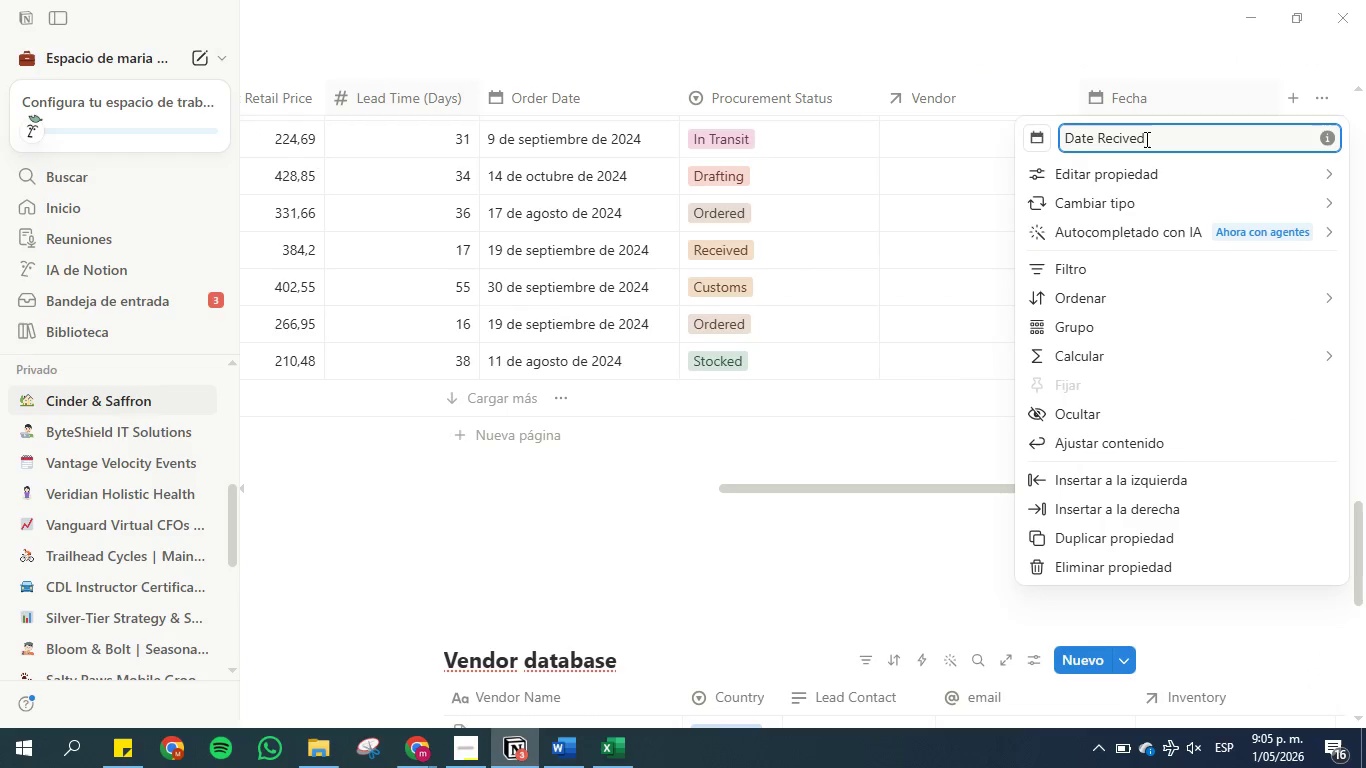 
hold_key(key=E, duration=0.38)
 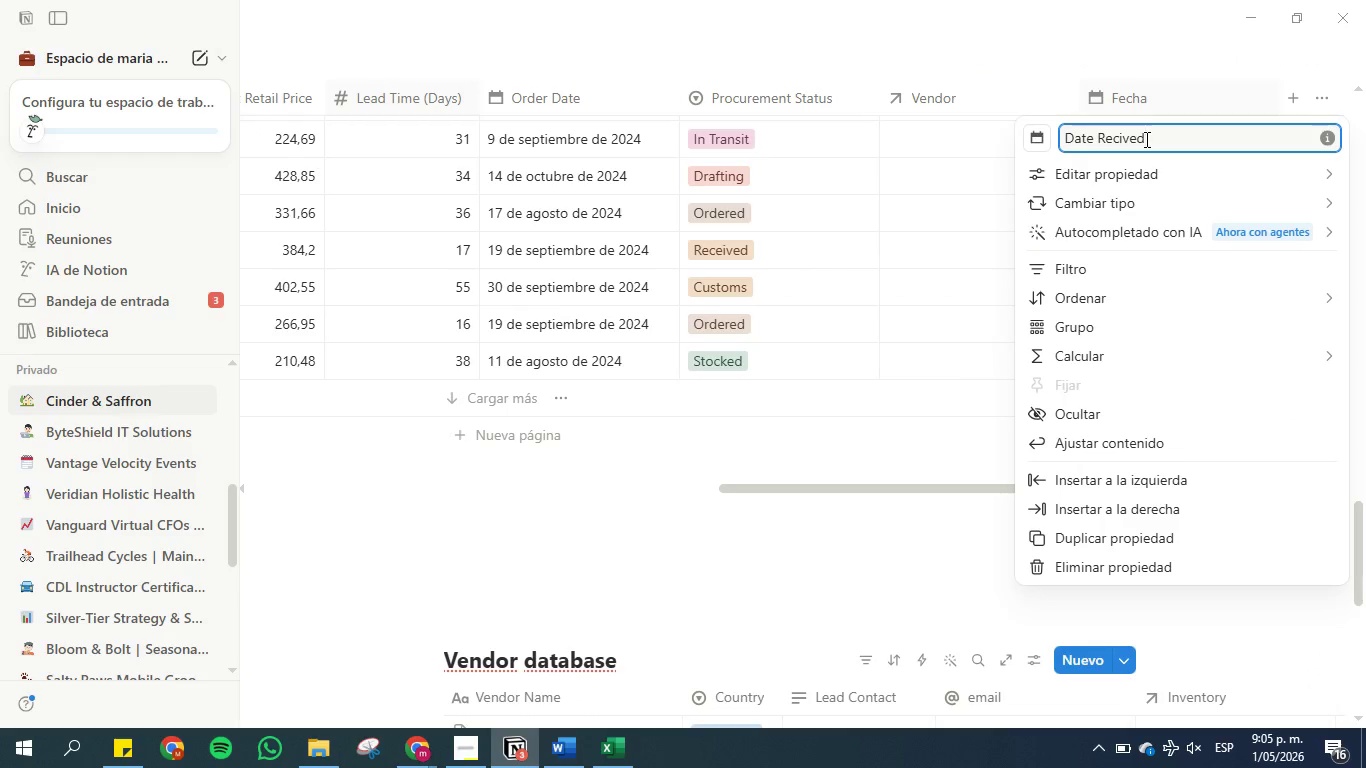 
key(Enter)
 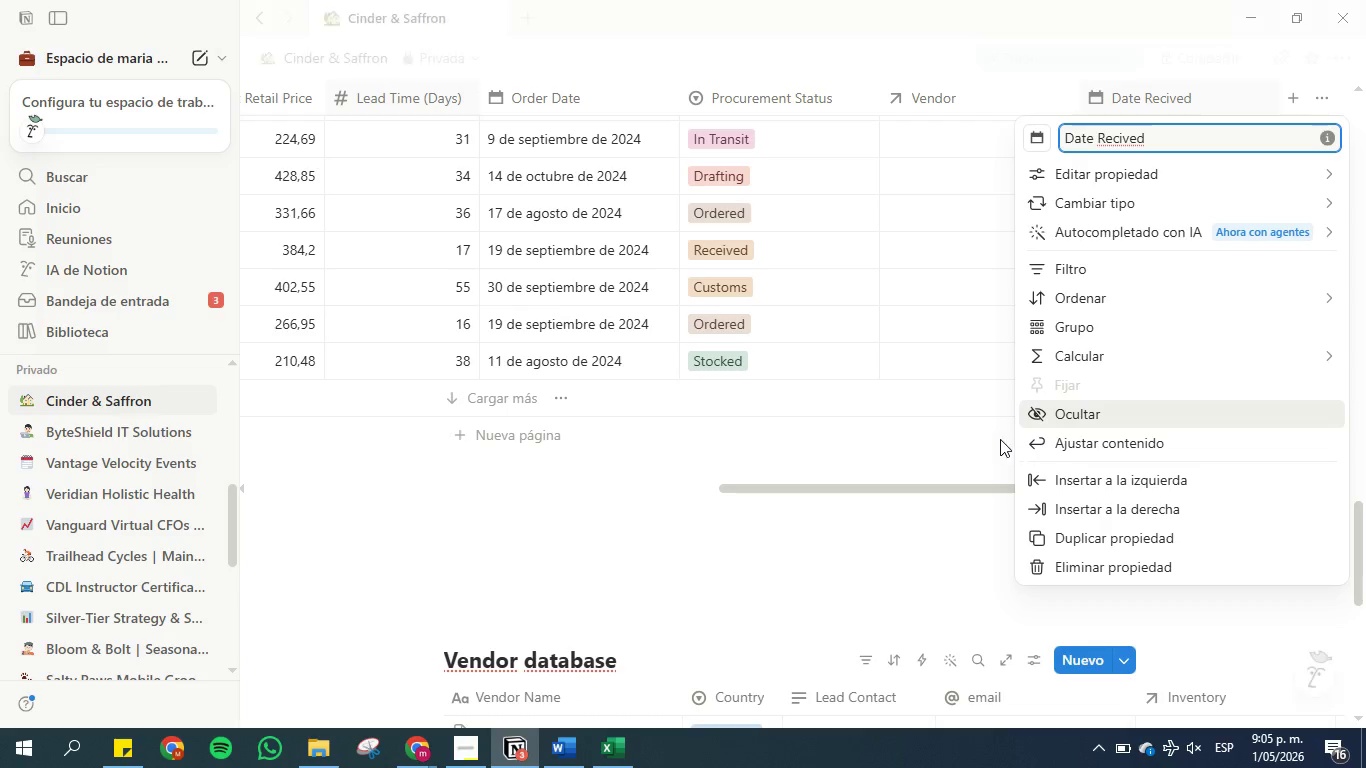 
left_click([894, 446])
 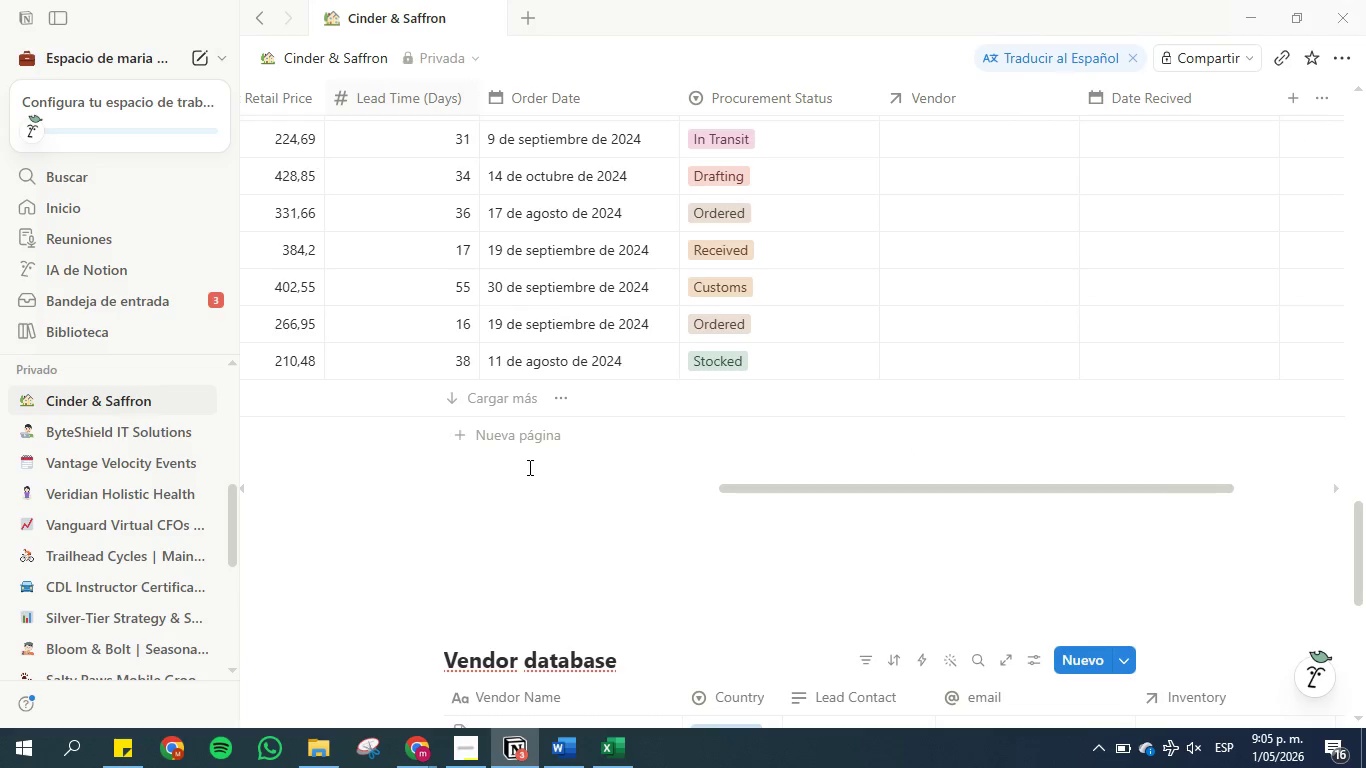 
wait(6.16)
 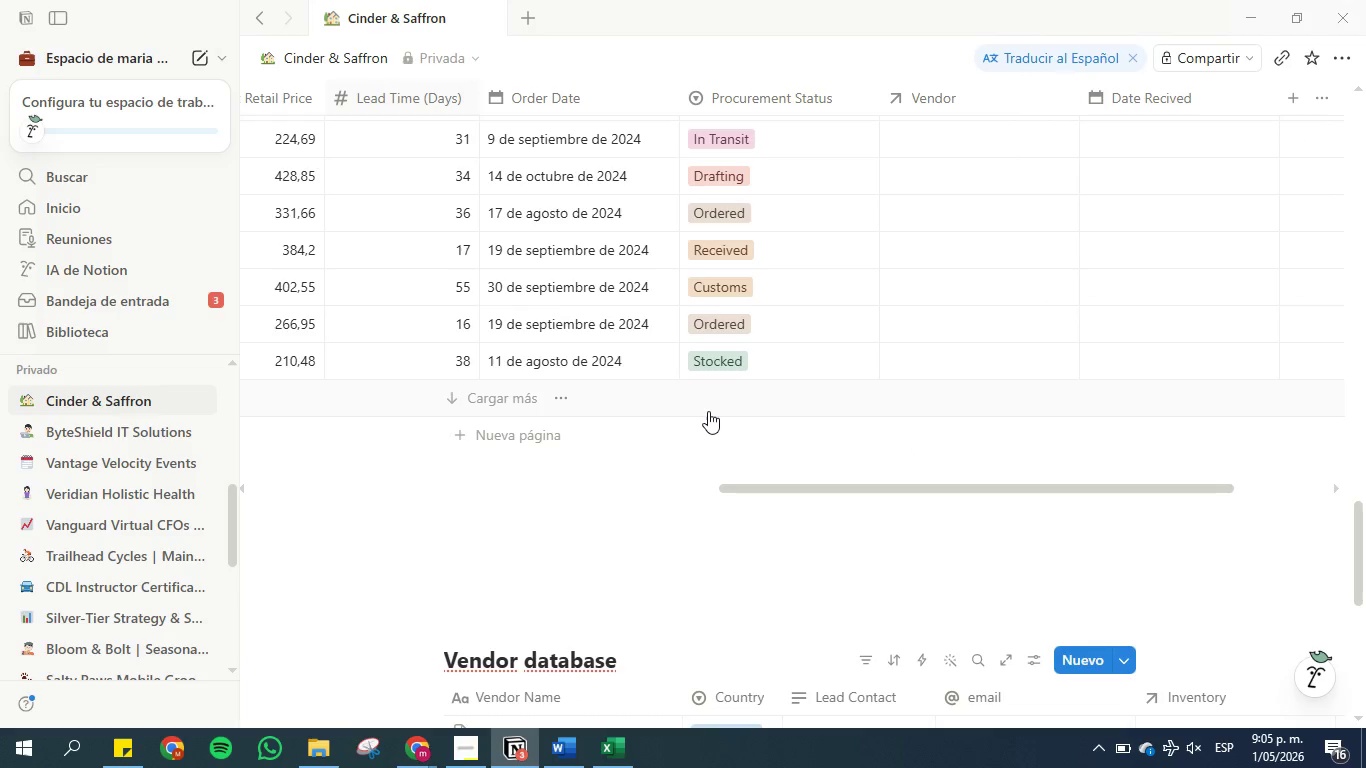 
scroll: coordinate [384, 492], scroll_direction: down, amount: 3.0
 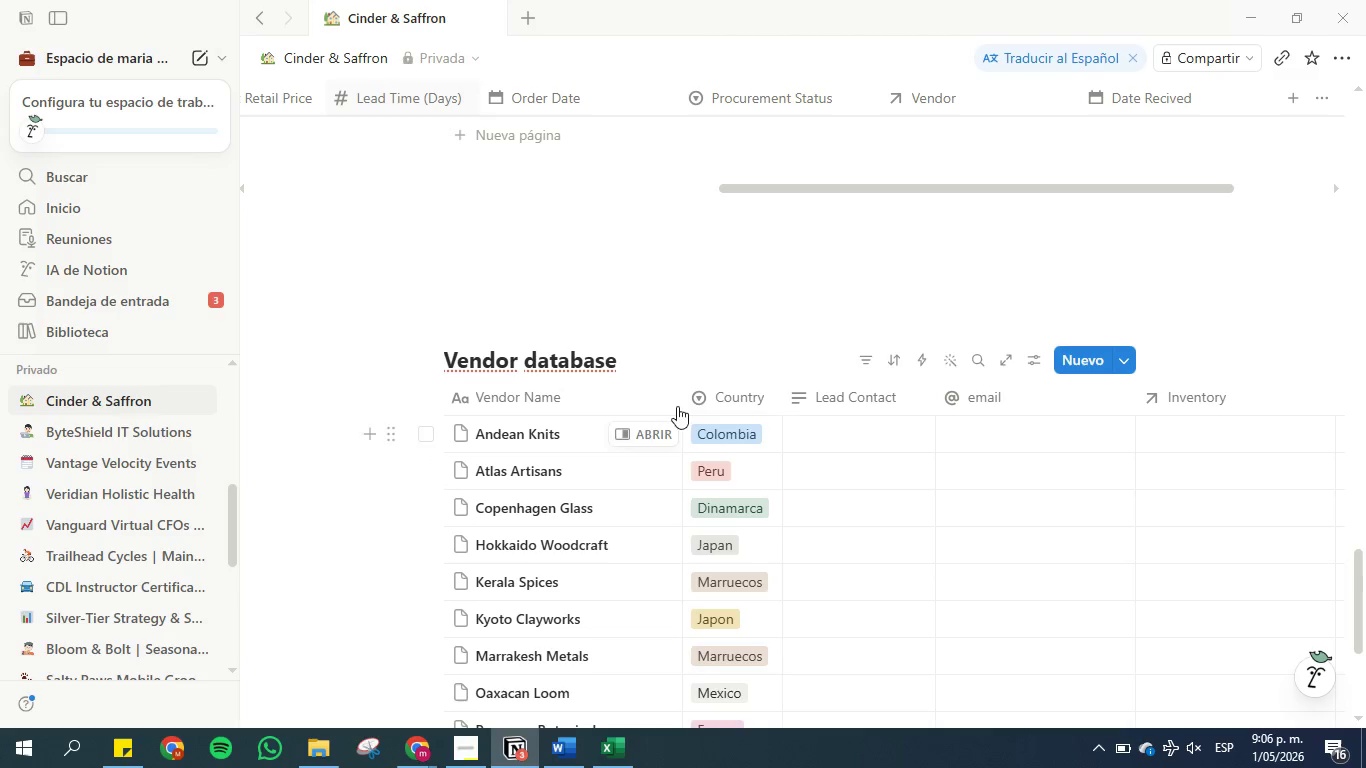 
mouse_move([860, 375])
 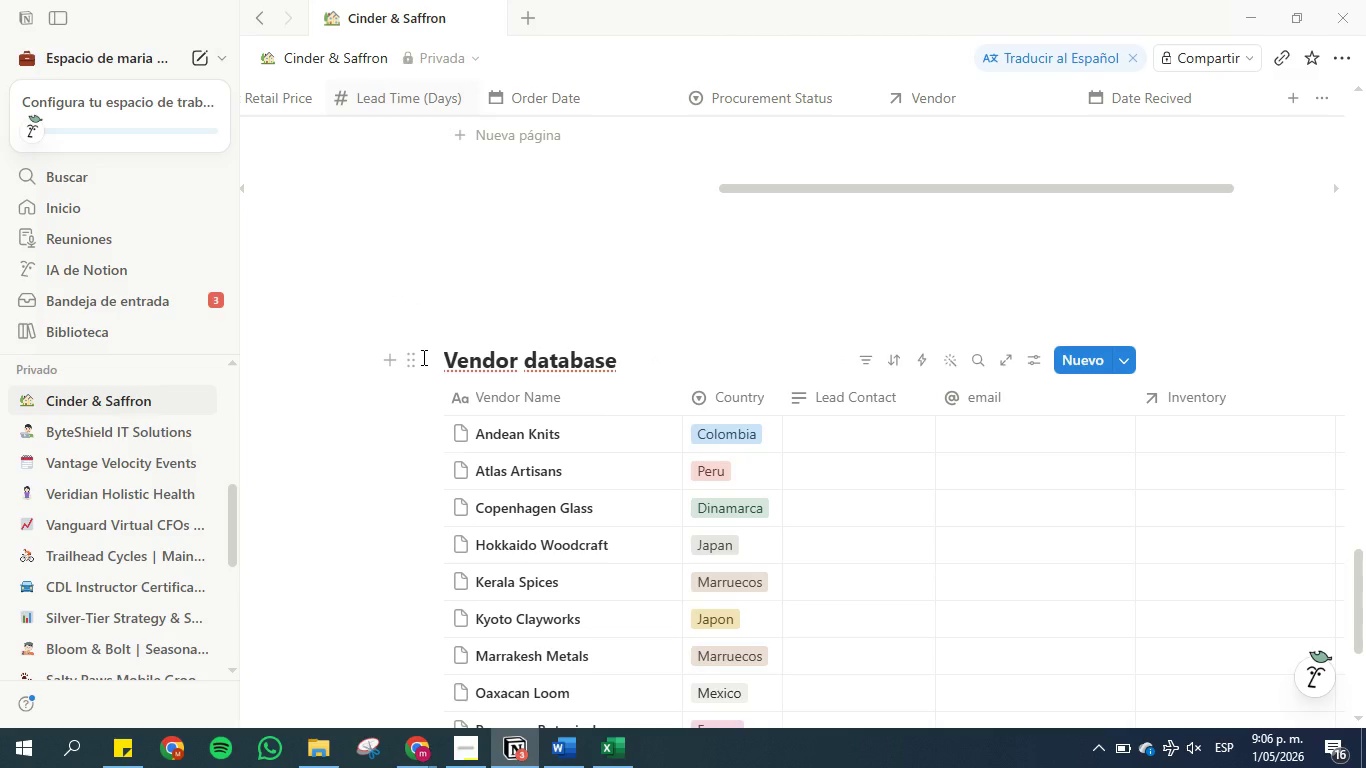 
wait(20.62)
 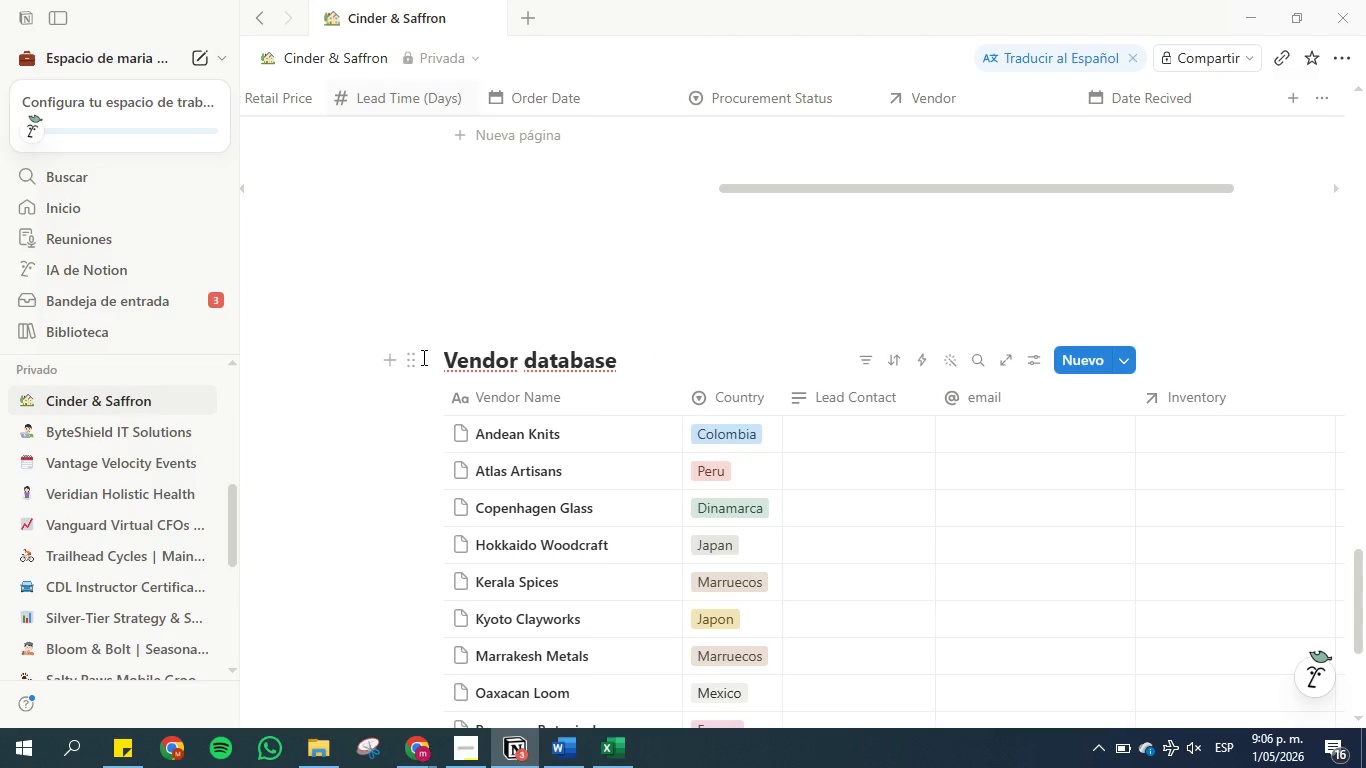 
scroll: coordinate [422, 357], scroll_direction: down, amount: 1.0
 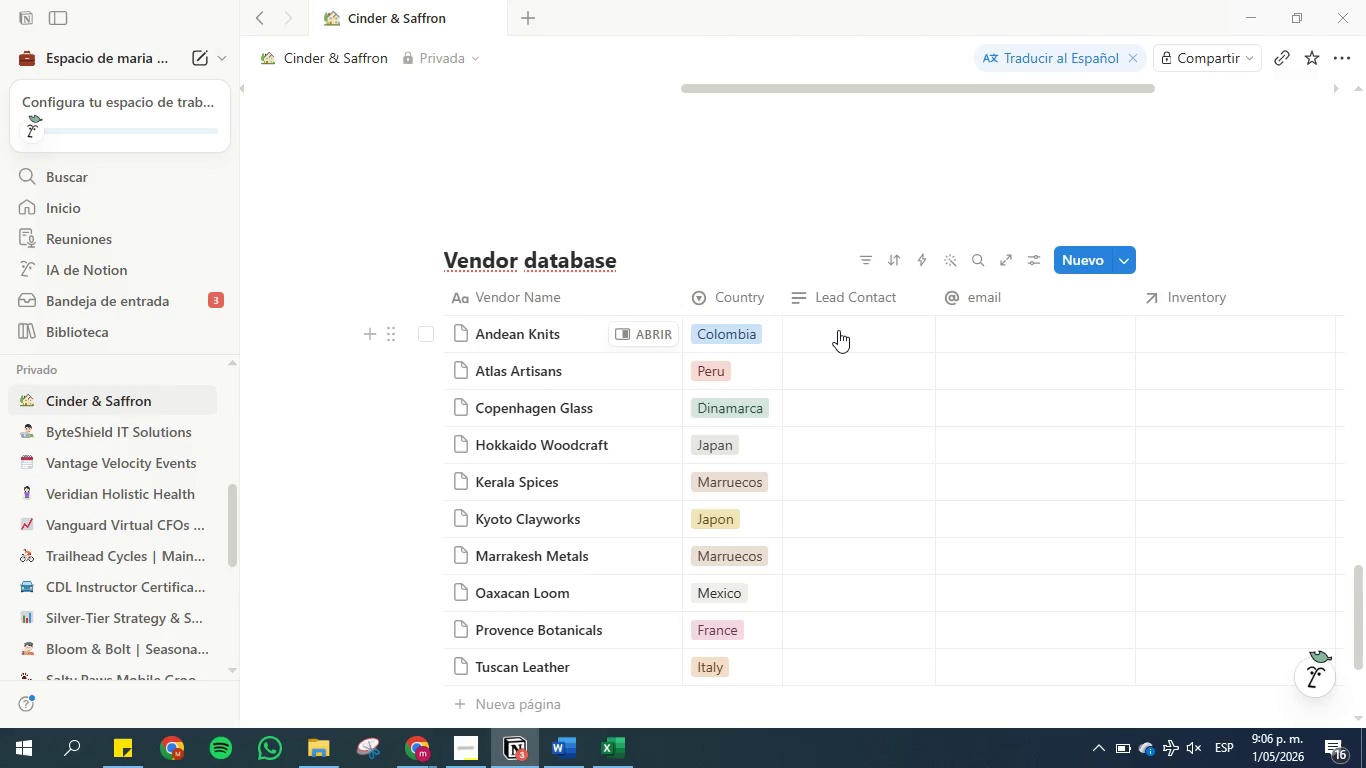 
wait(5.75)
 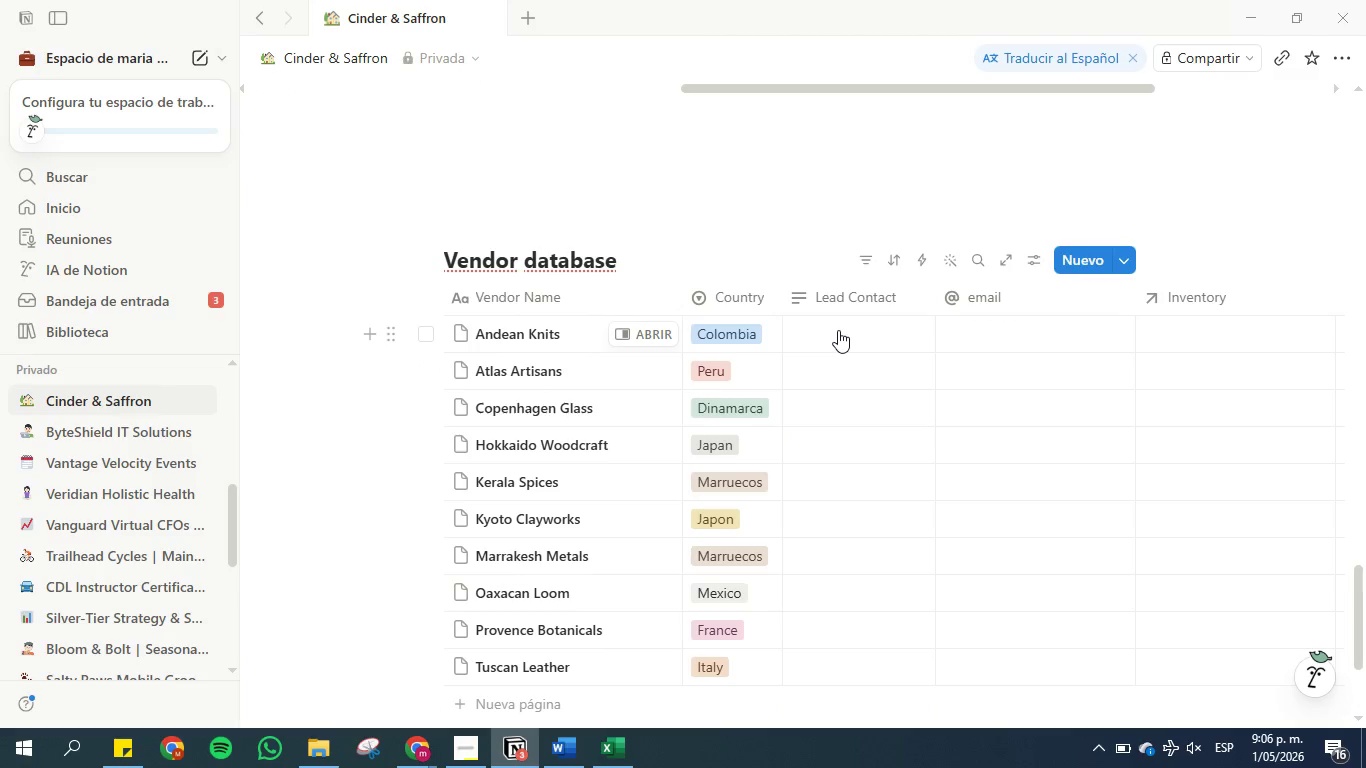 
scroll: coordinate [838, 330], scroll_direction: down, amount: 1.0
 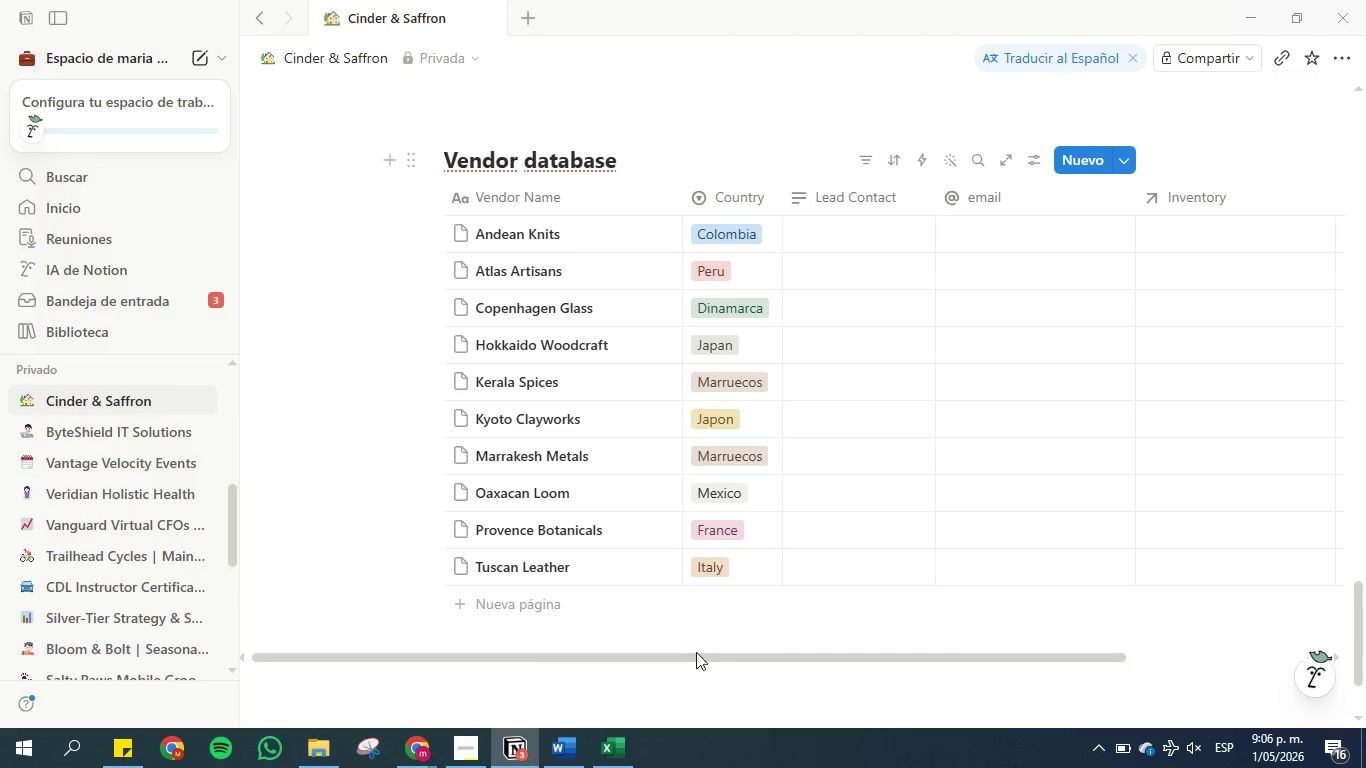 
left_click_drag(start_coordinate=[696, 656], to_coordinate=[869, 643])
 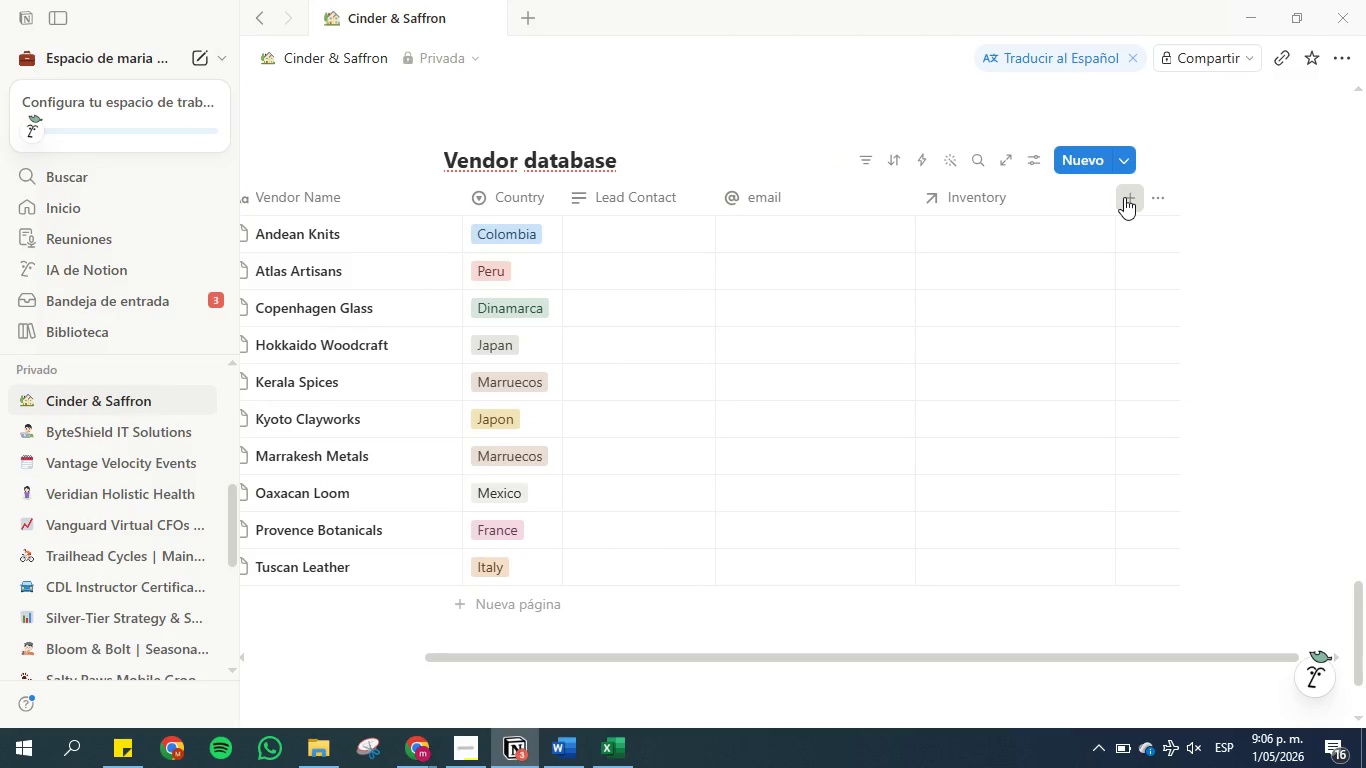 
wait(5.2)
 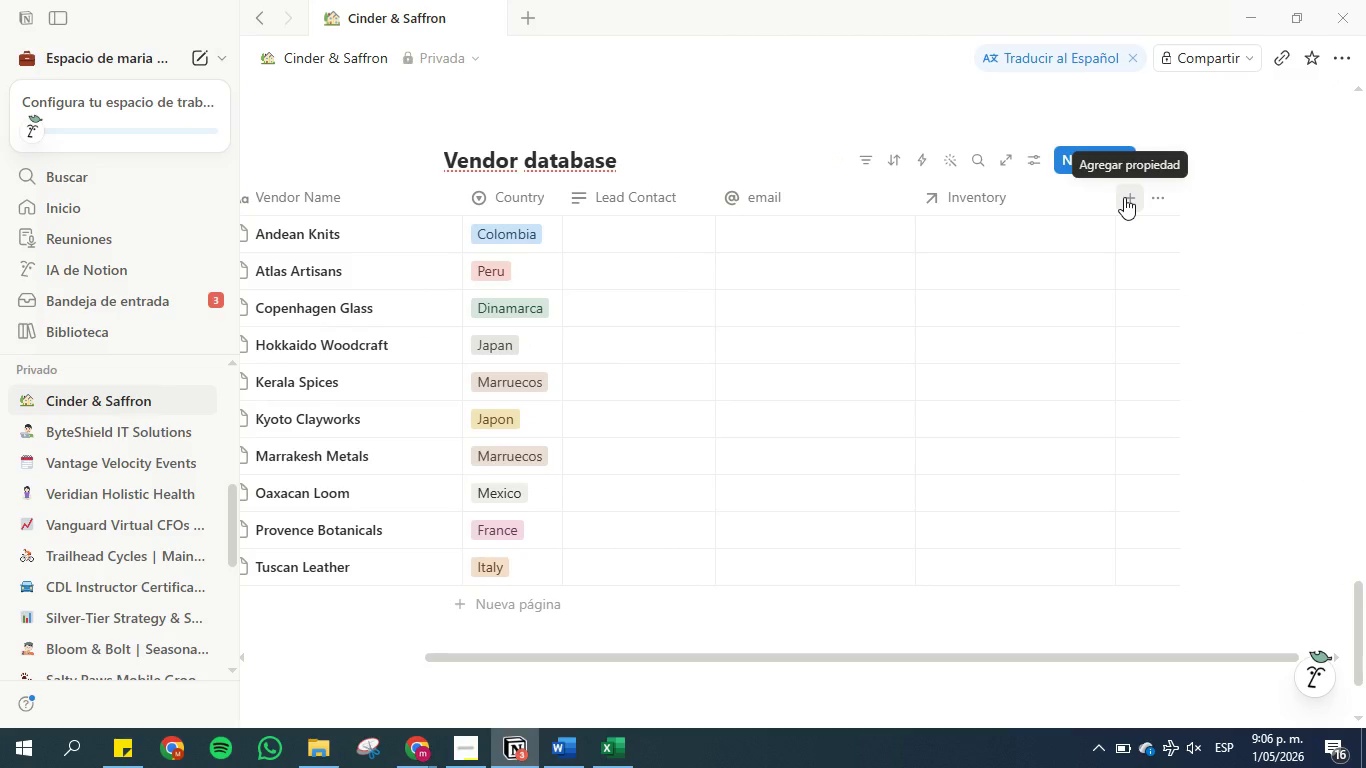 
left_click([1124, 197])
 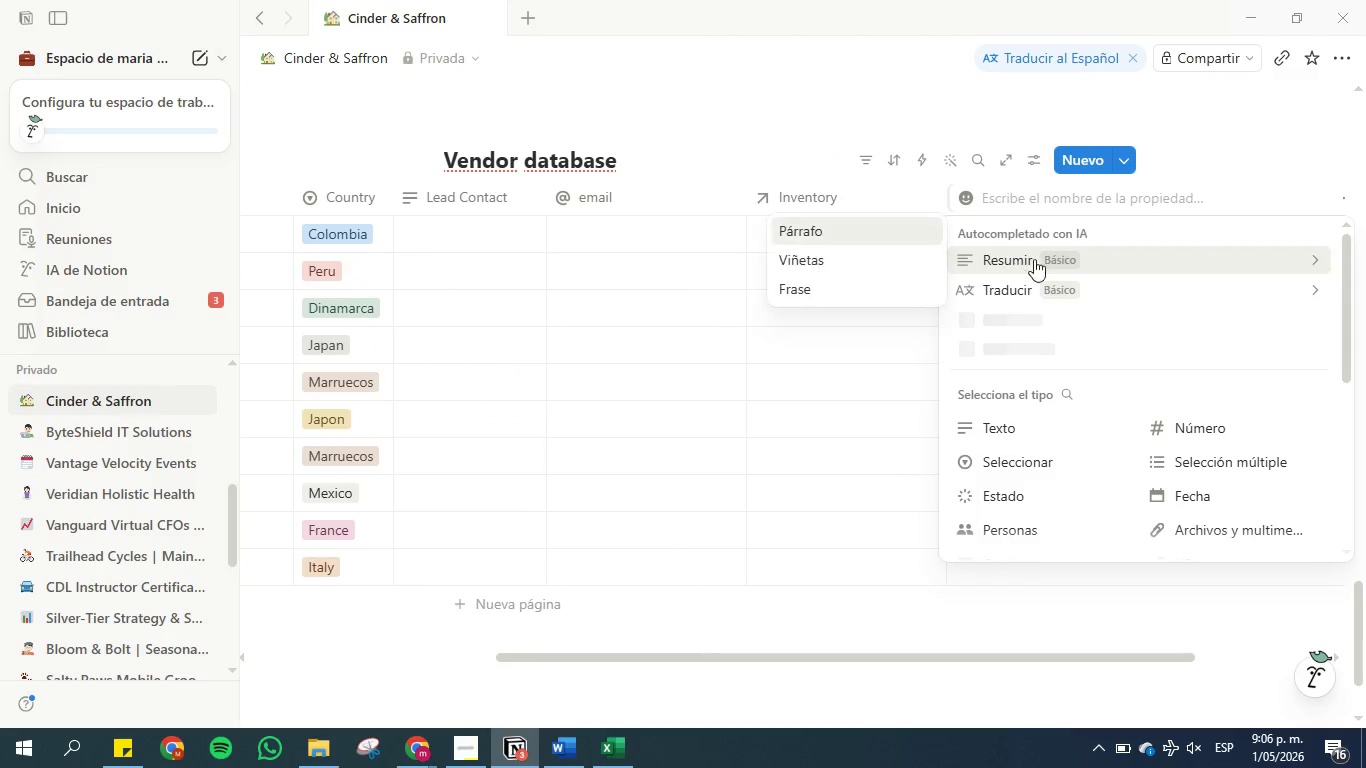 
scroll: coordinate [1053, 351], scroll_direction: down, amount: 3.0
 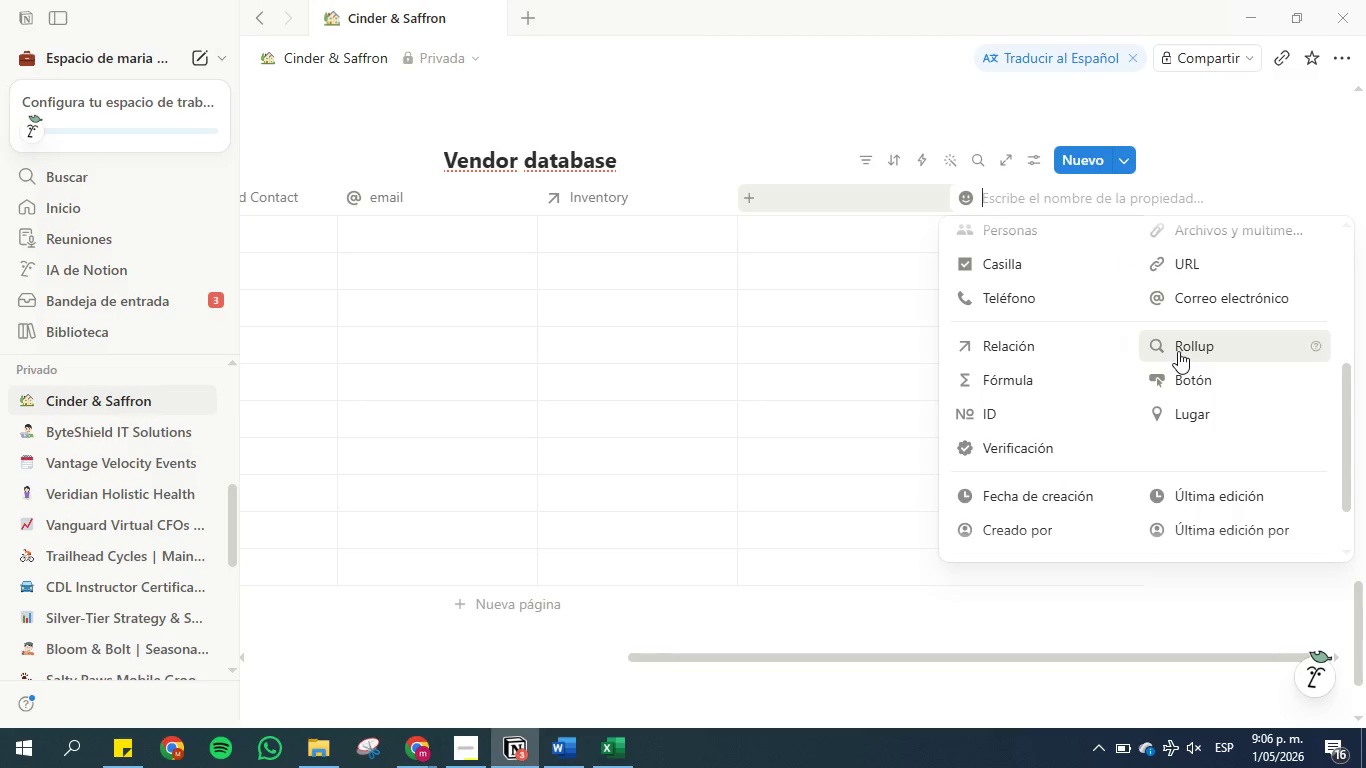 
left_click([1184, 348])
 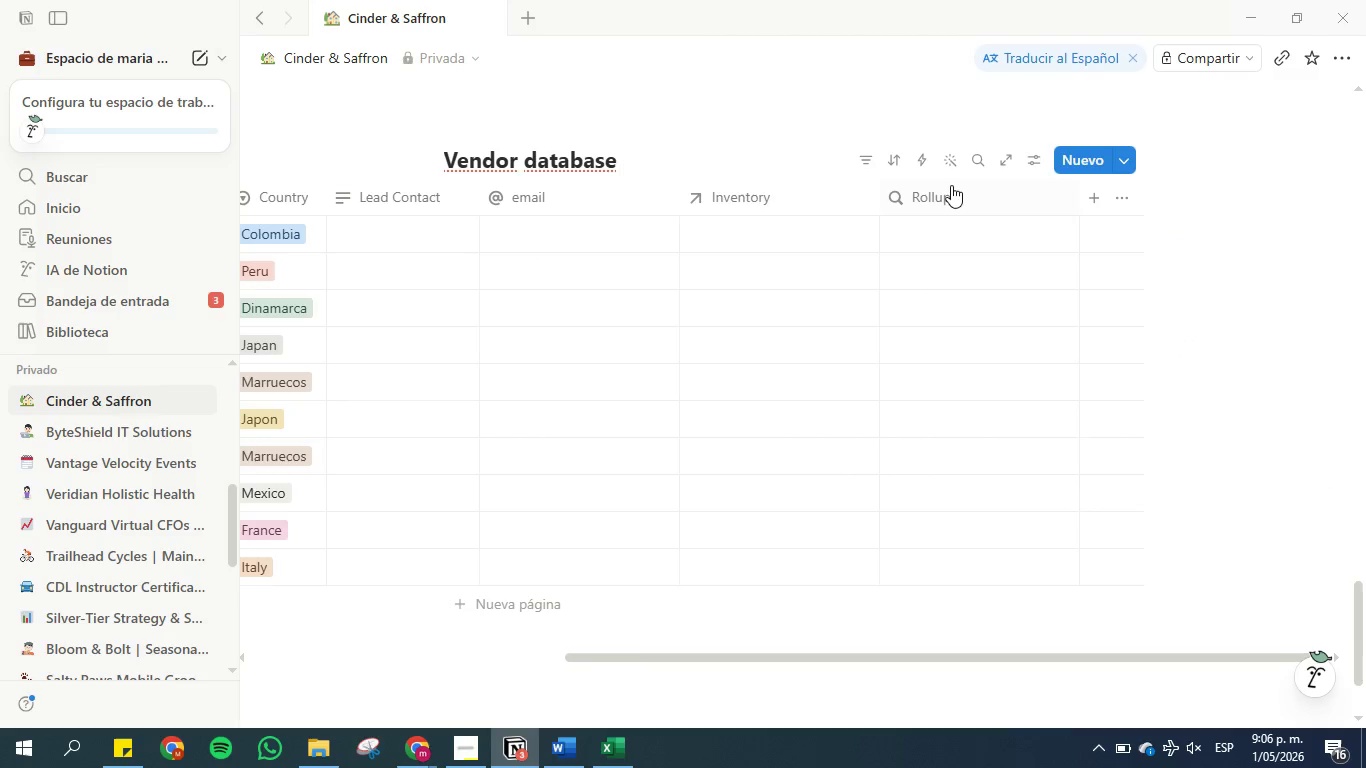 
left_click([948, 195])
 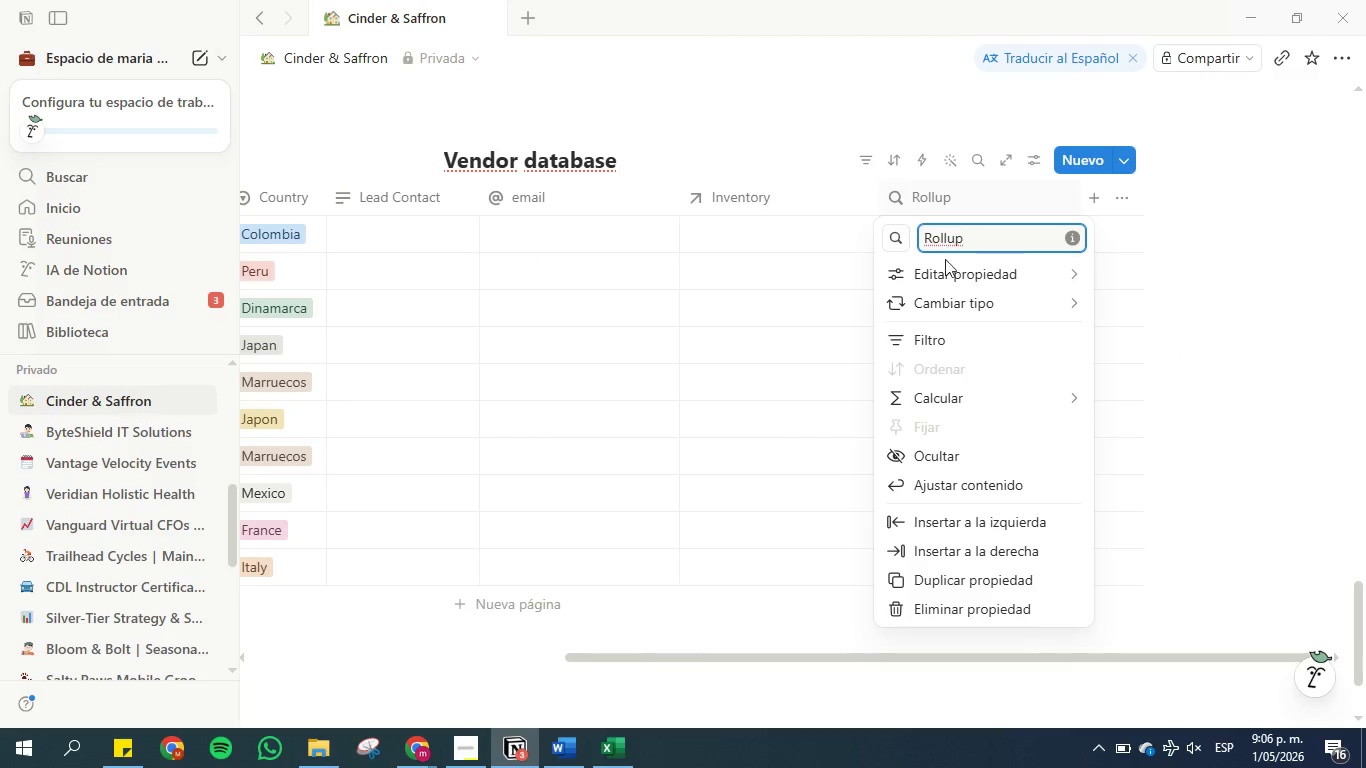 
left_click([946, 271])
 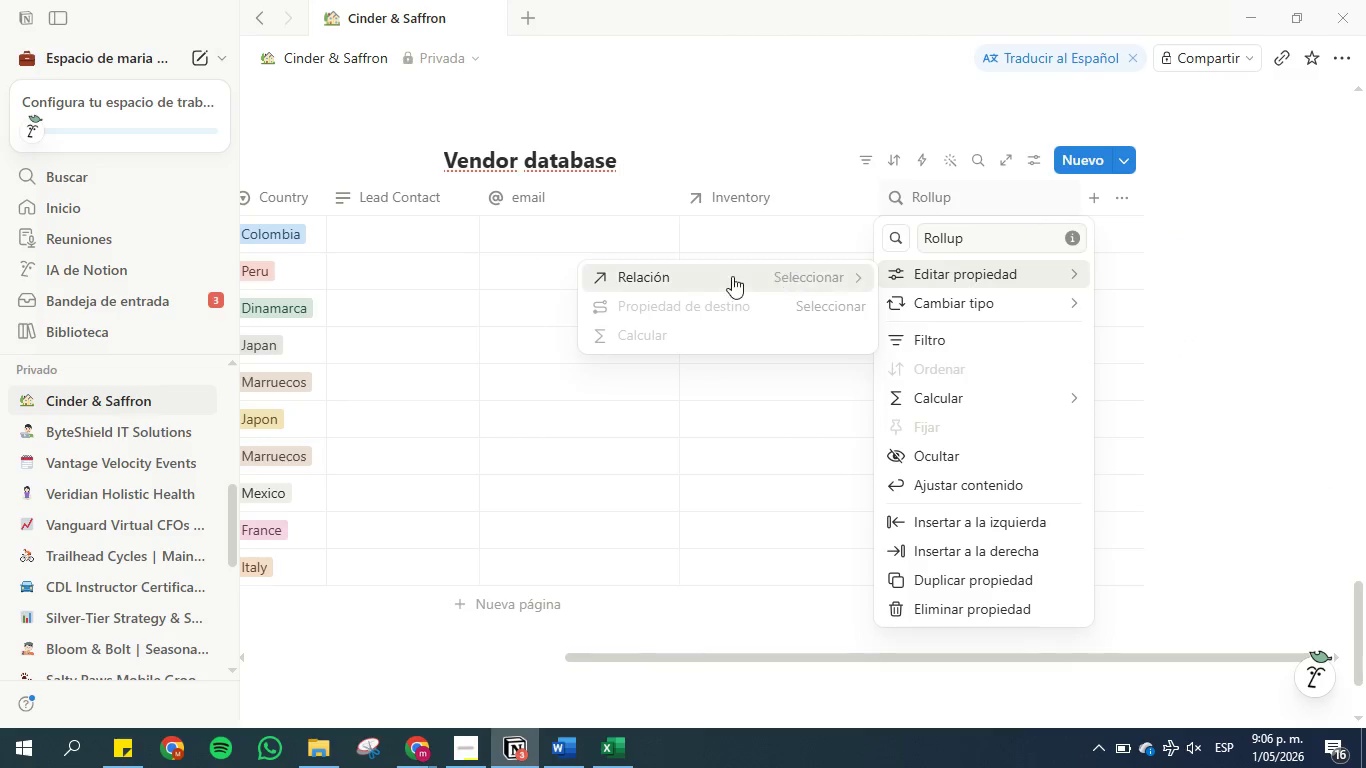 
left_click([707, 276])
 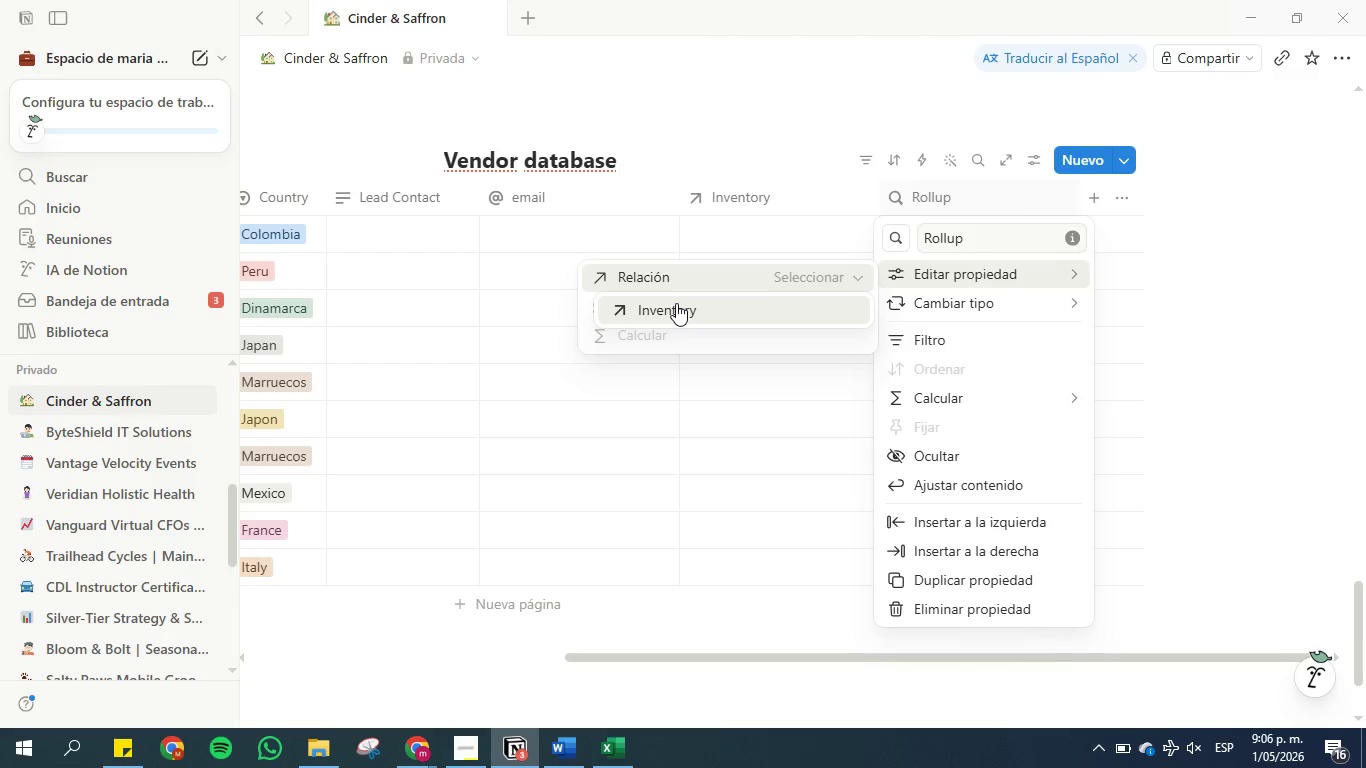 
wait(12.83)
 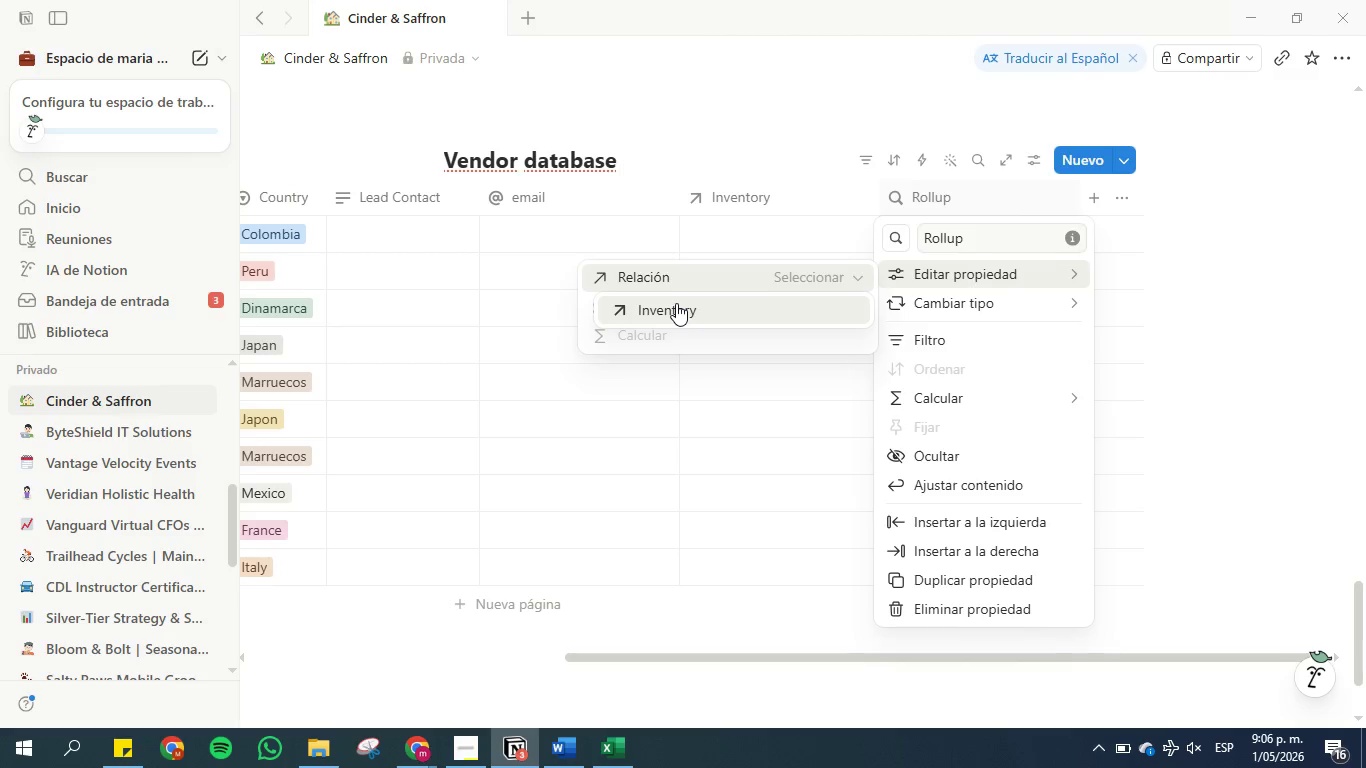 
left_click([676, 303])
 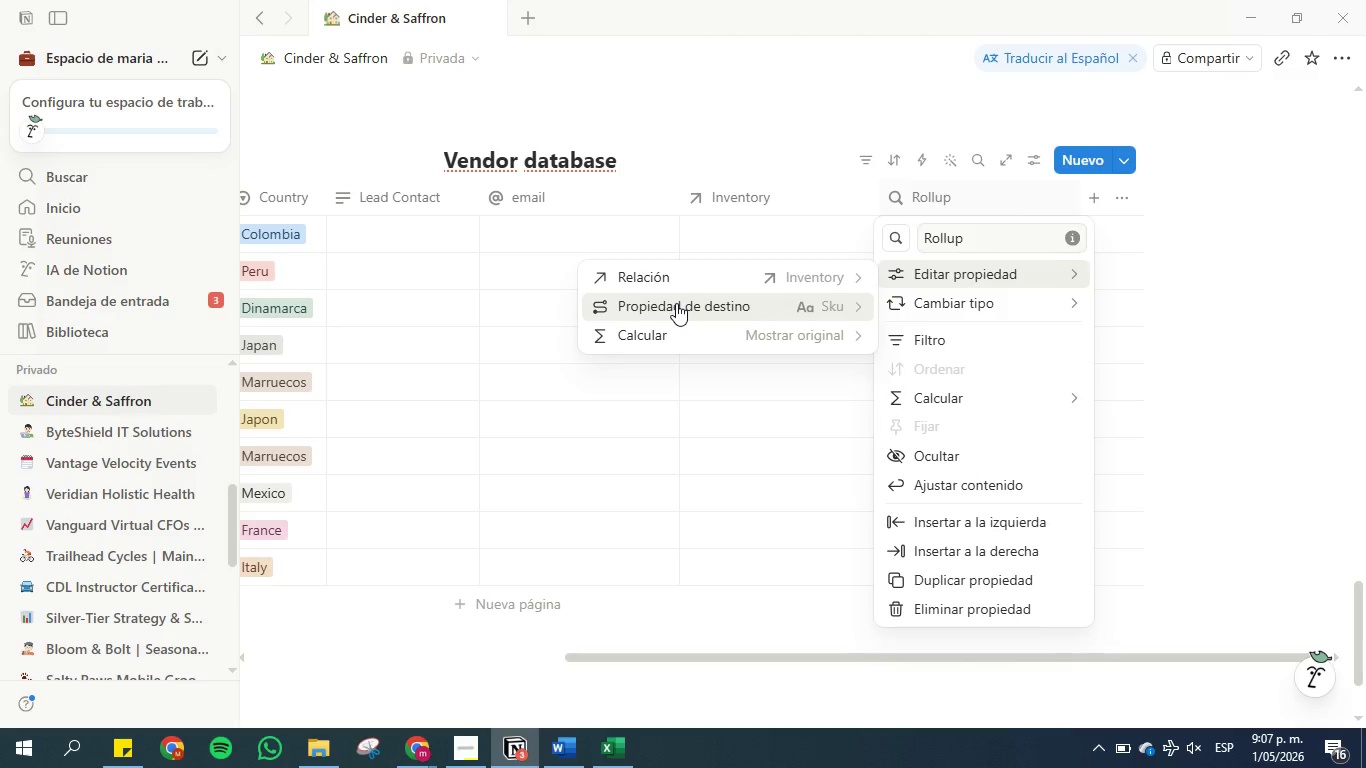 
wait(8.45)
 